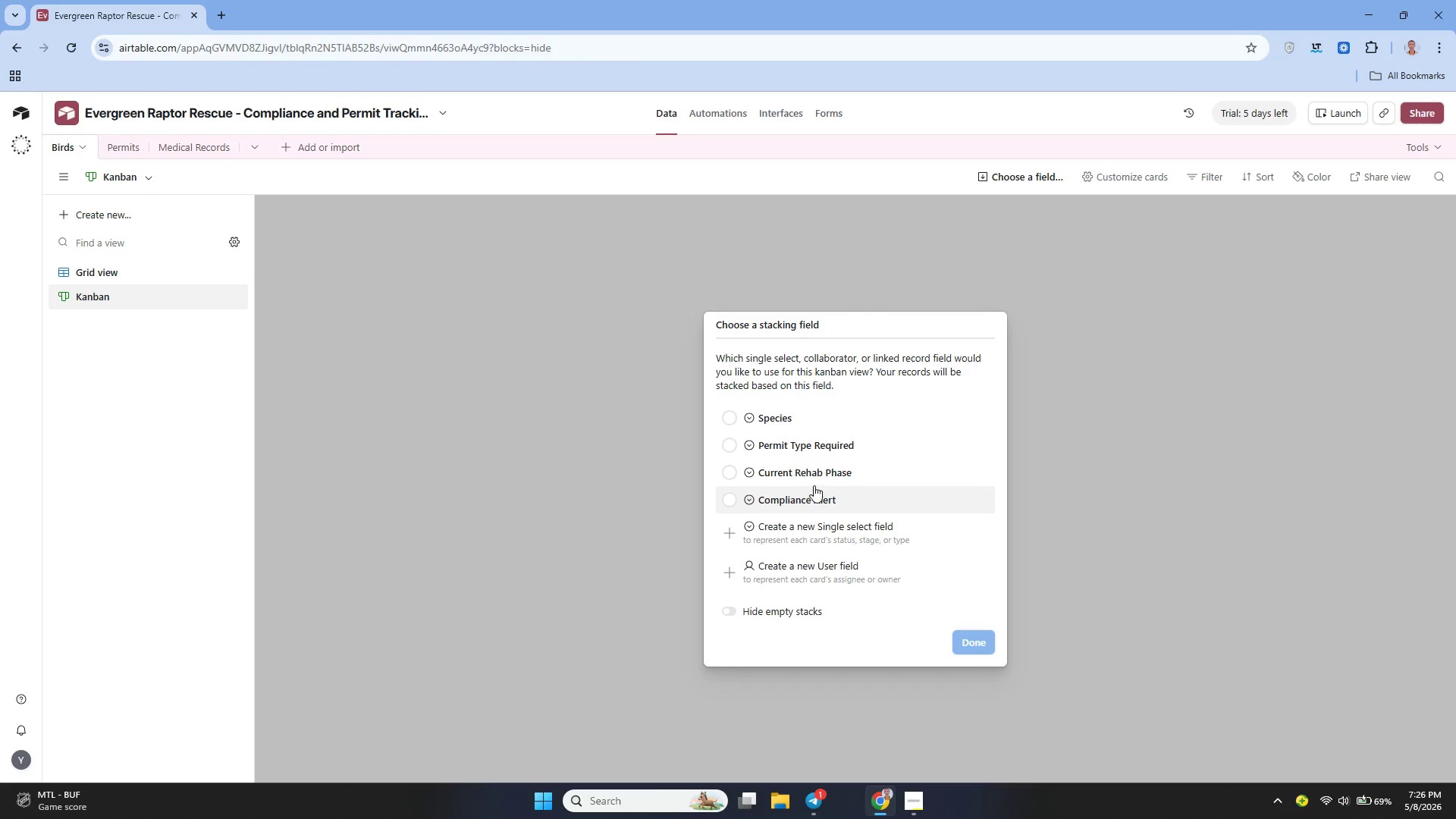 
wait(8.56)
 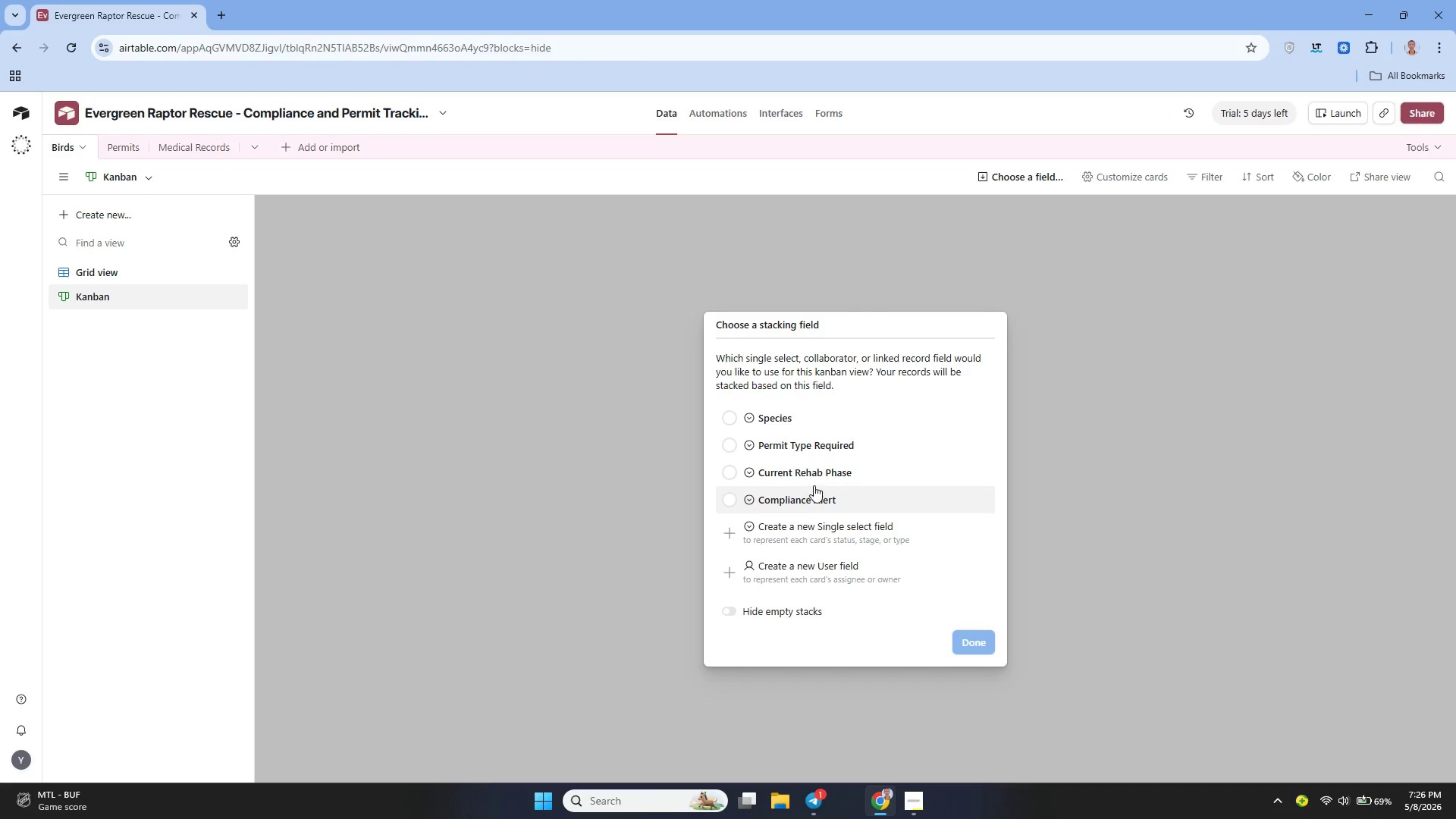 
left_click([786, 472])
 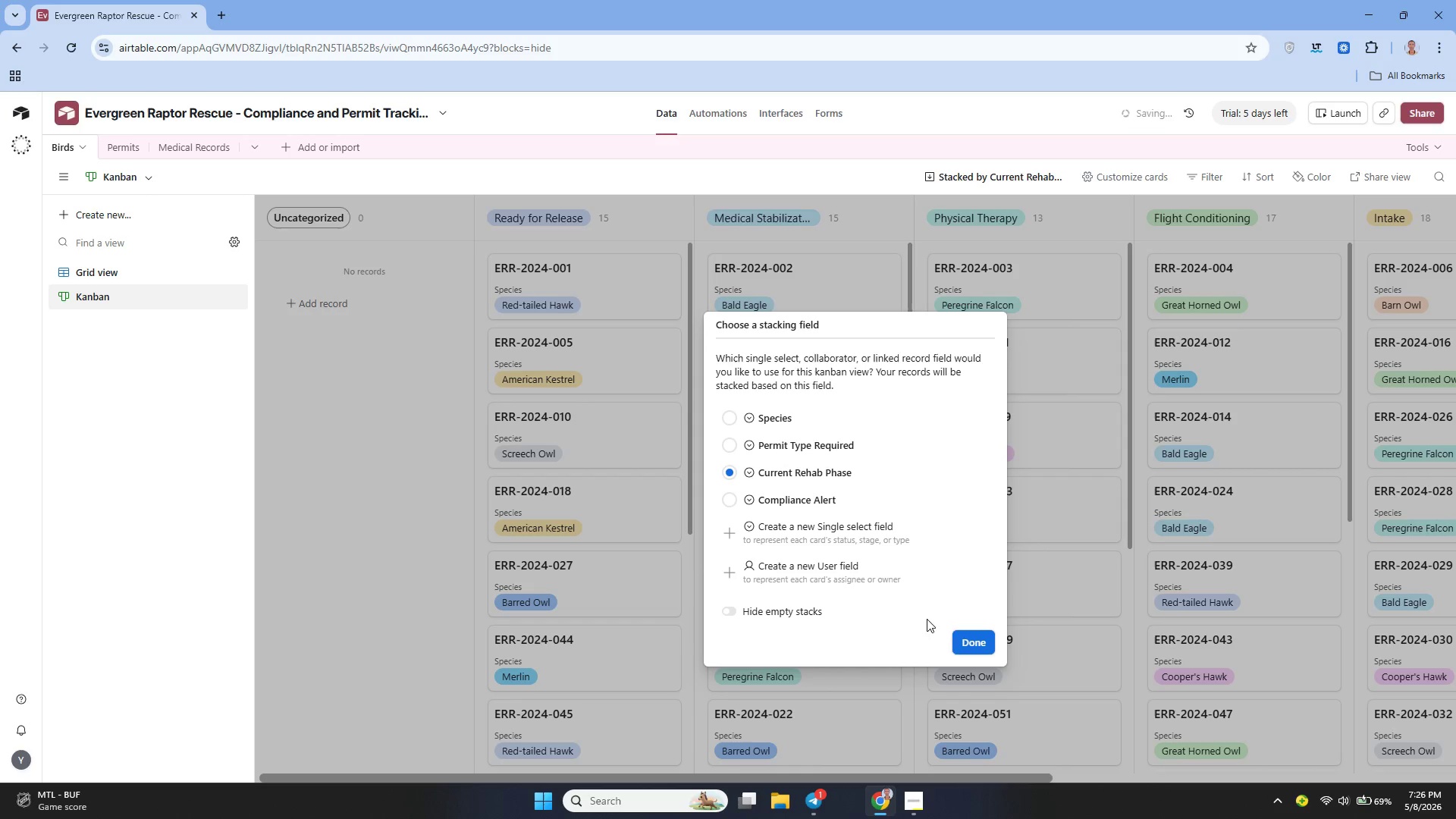 
left_click([956, 635])
 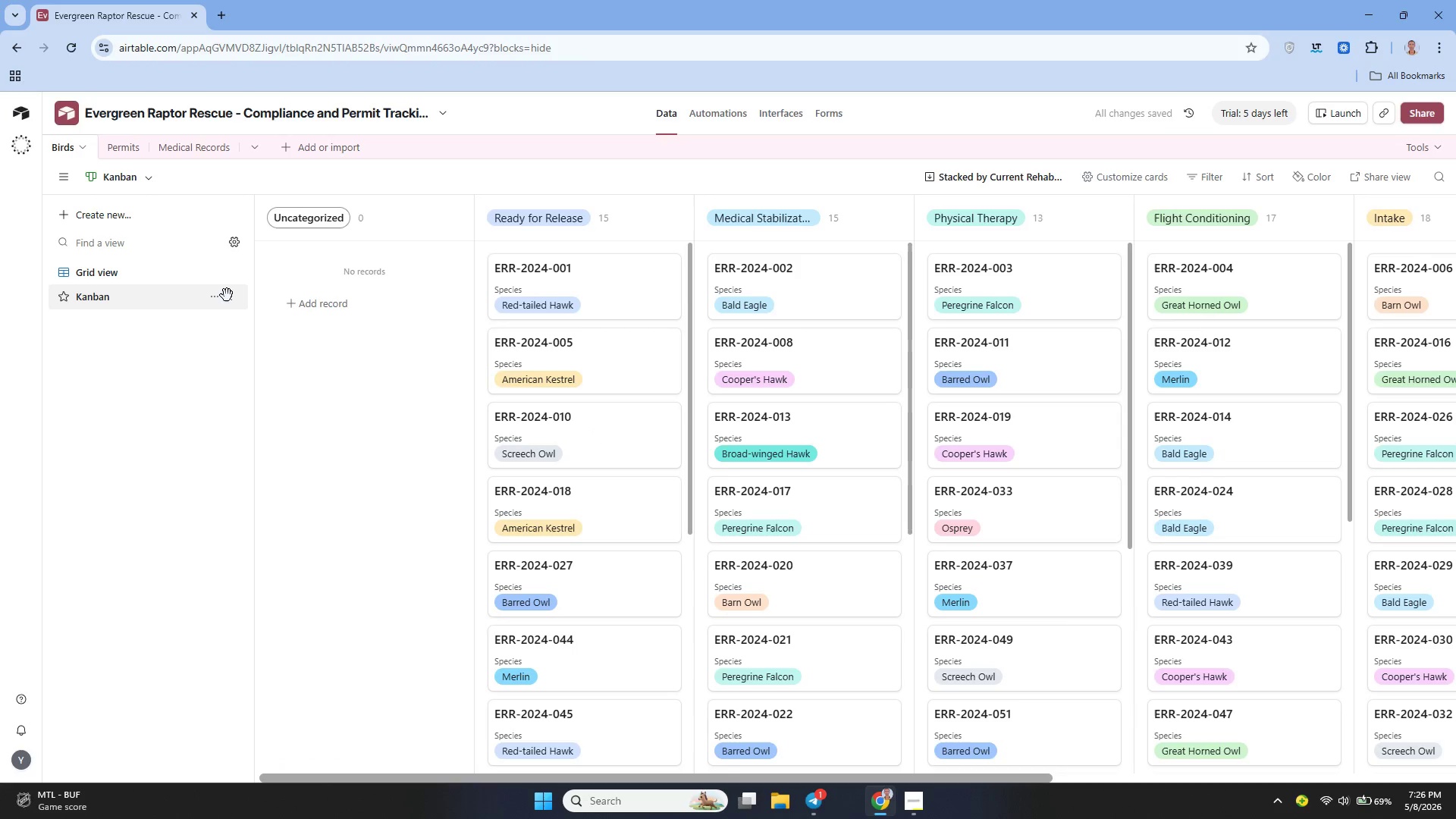 
left_click([215, 300])
 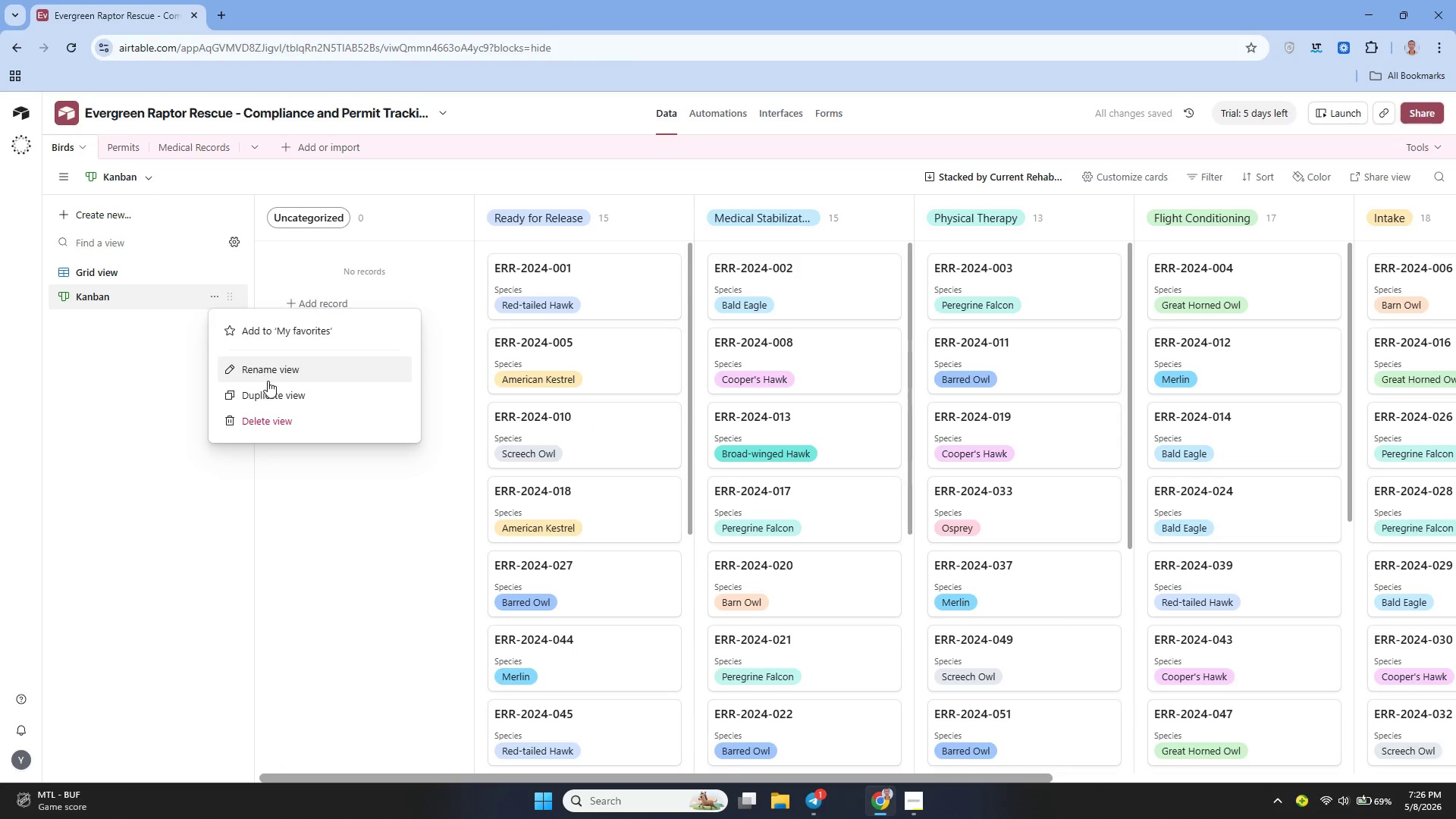 
left_click([269, 381])
 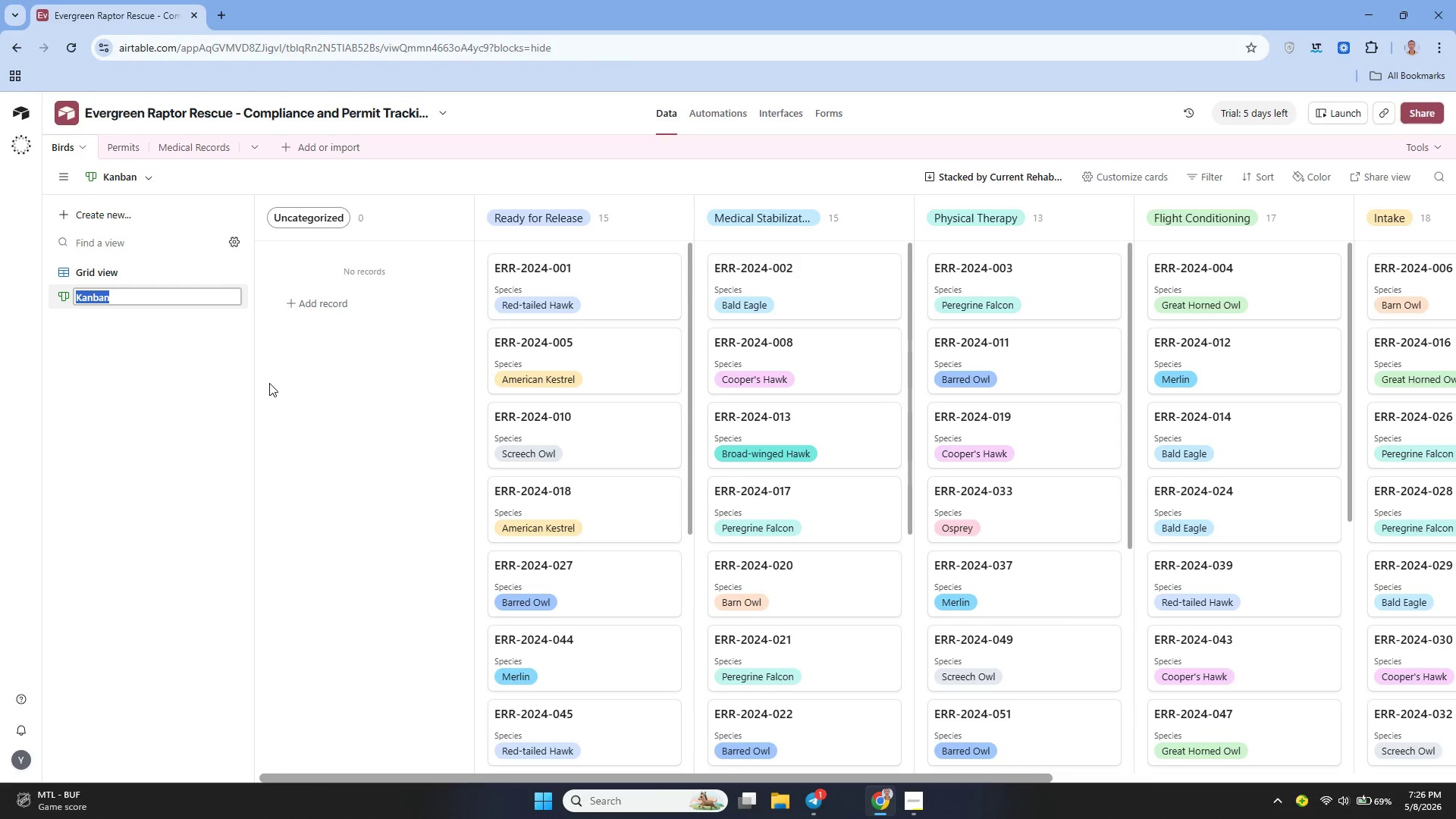 
key(Backspace)
 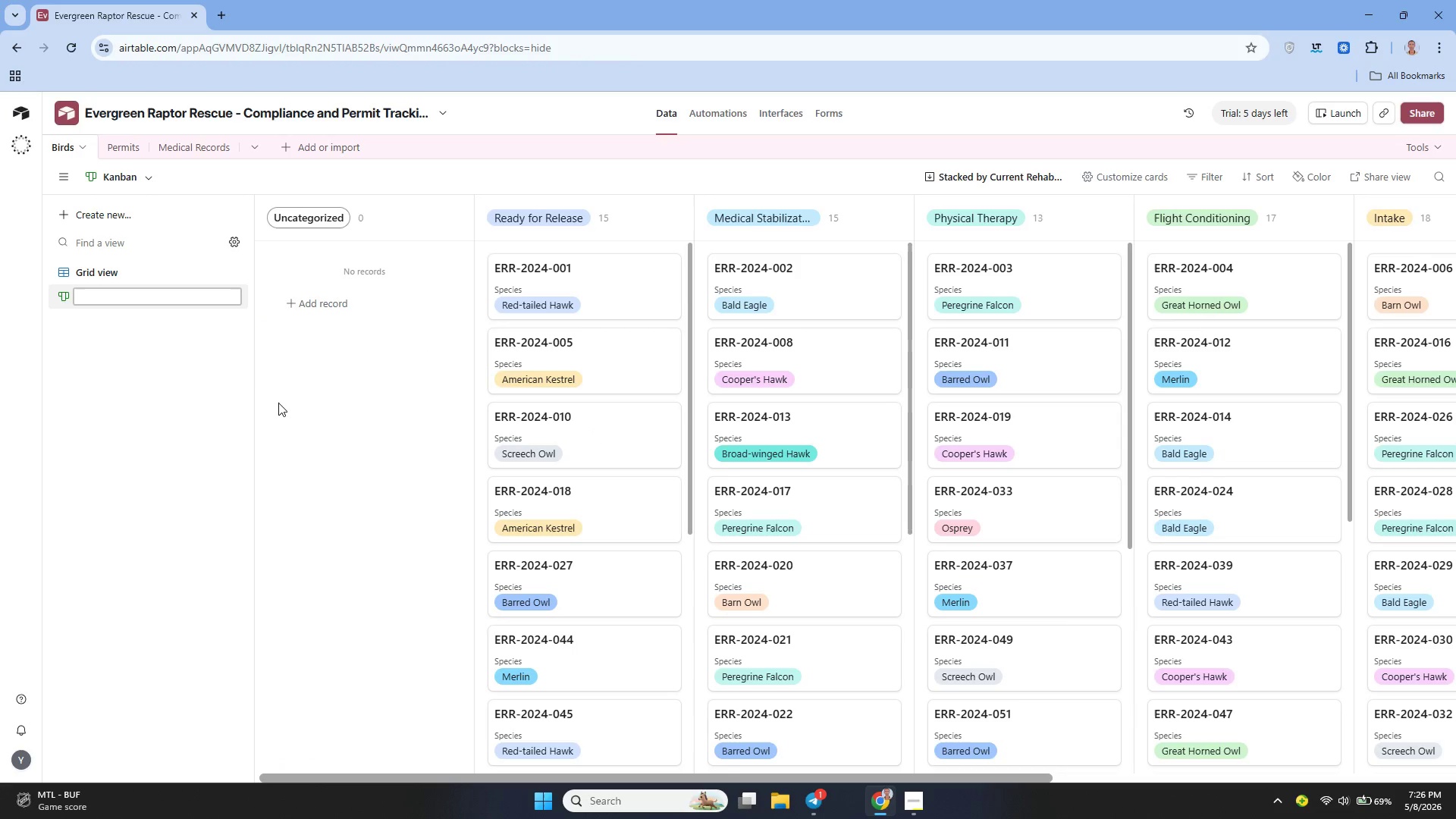 
type(Rehab Pipeline - Kanban)
 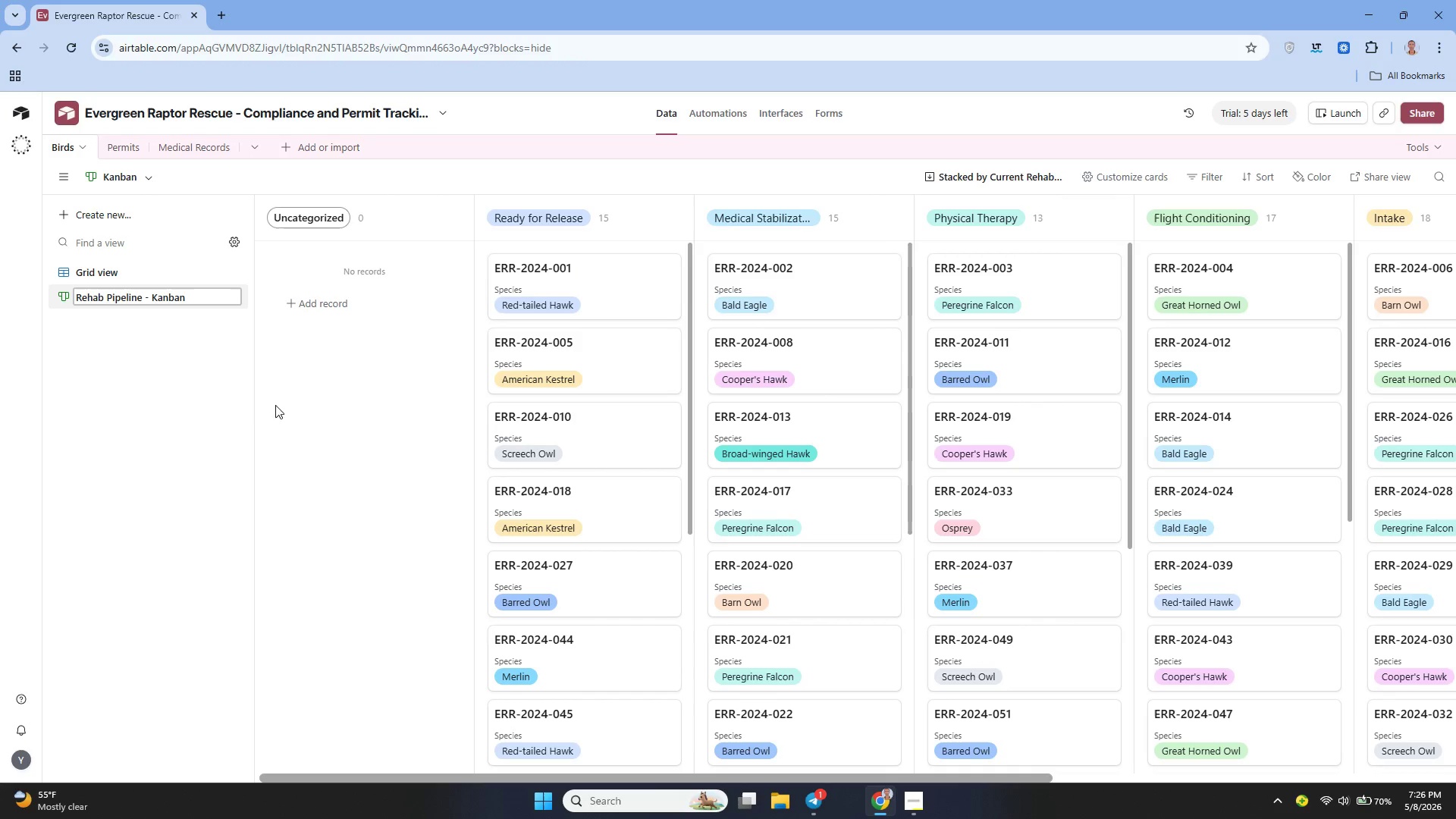 
left_click([191, 413])
 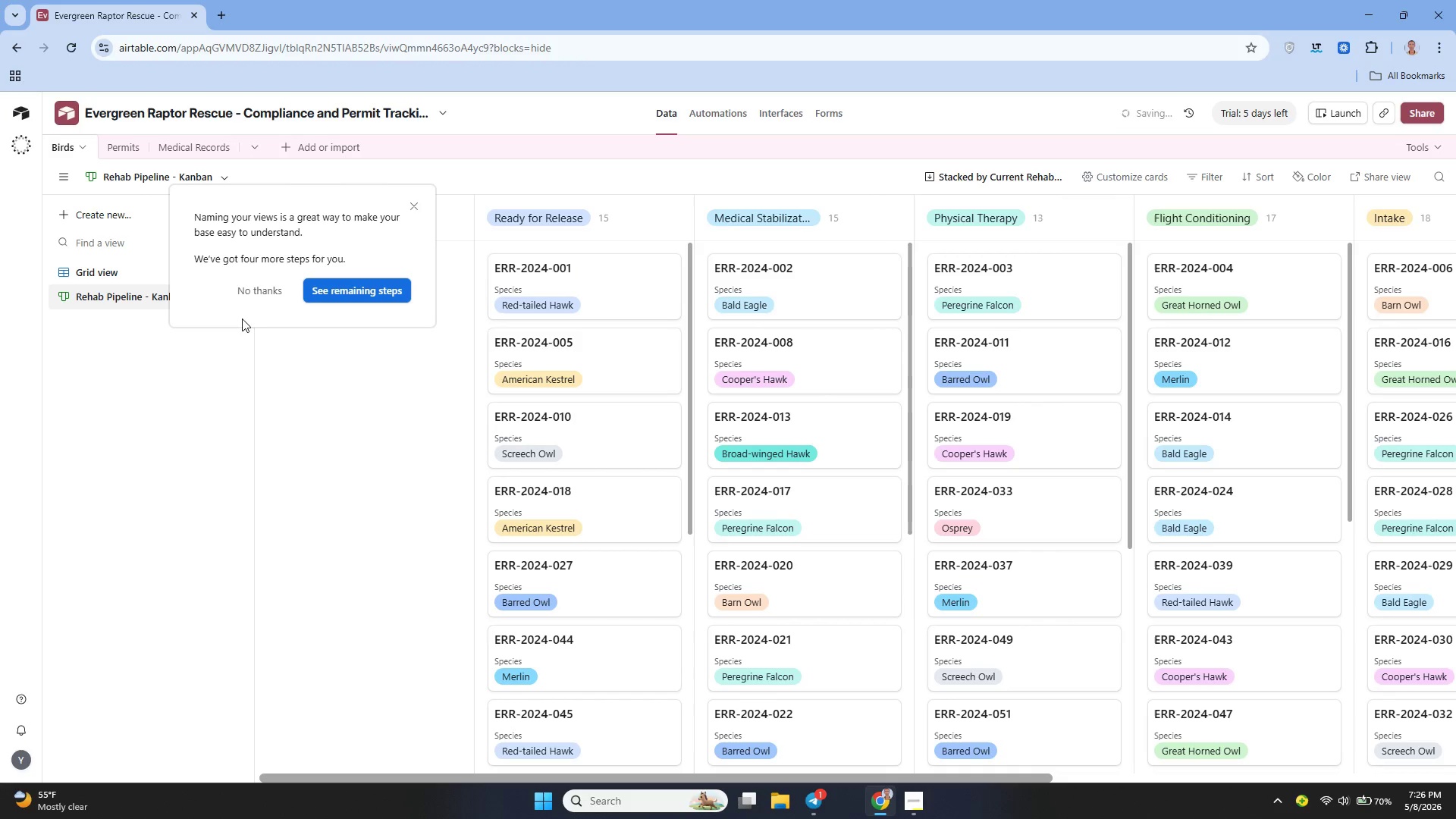 
left_click([268, 295])
 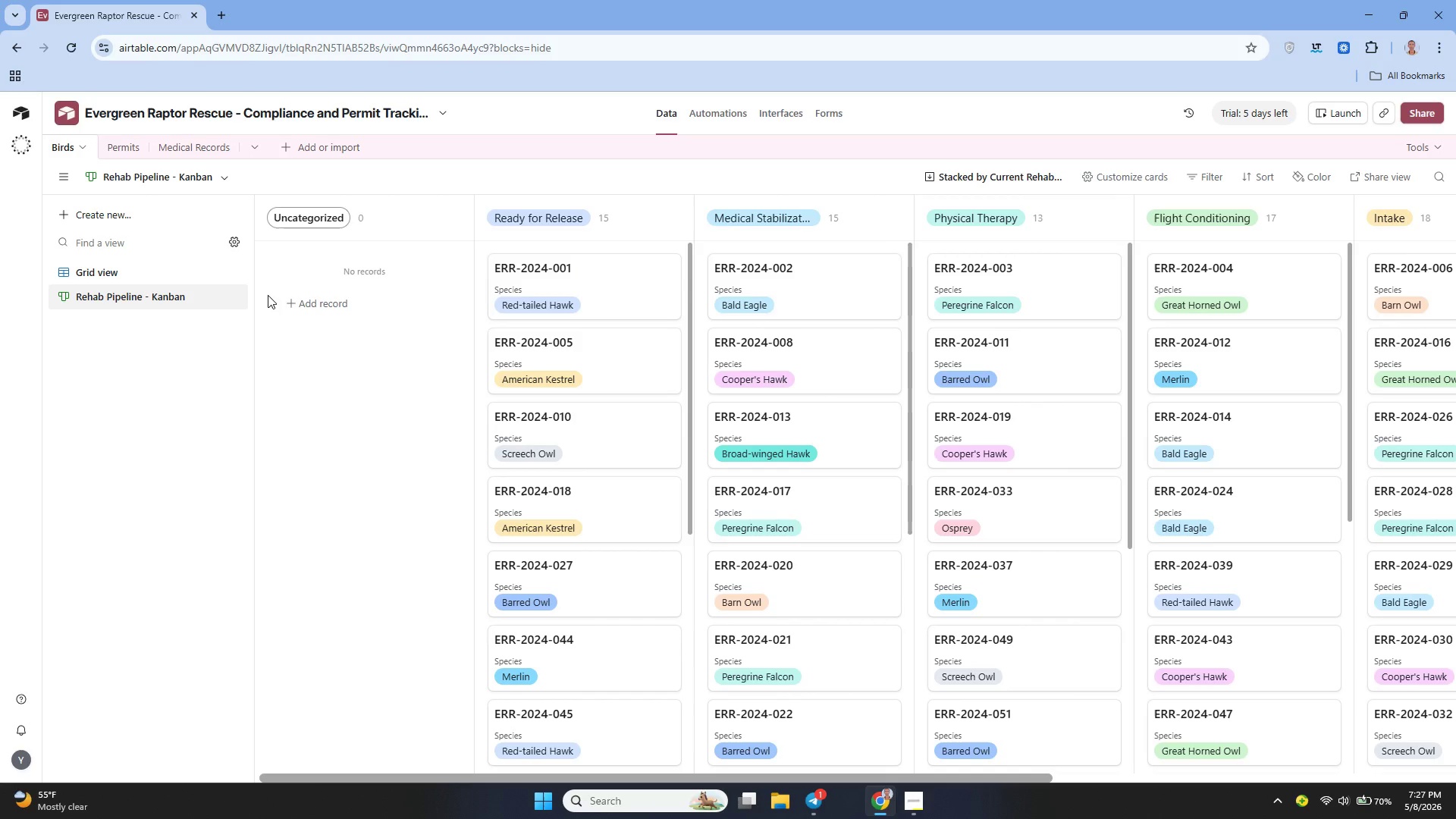 
wait(44.4)
 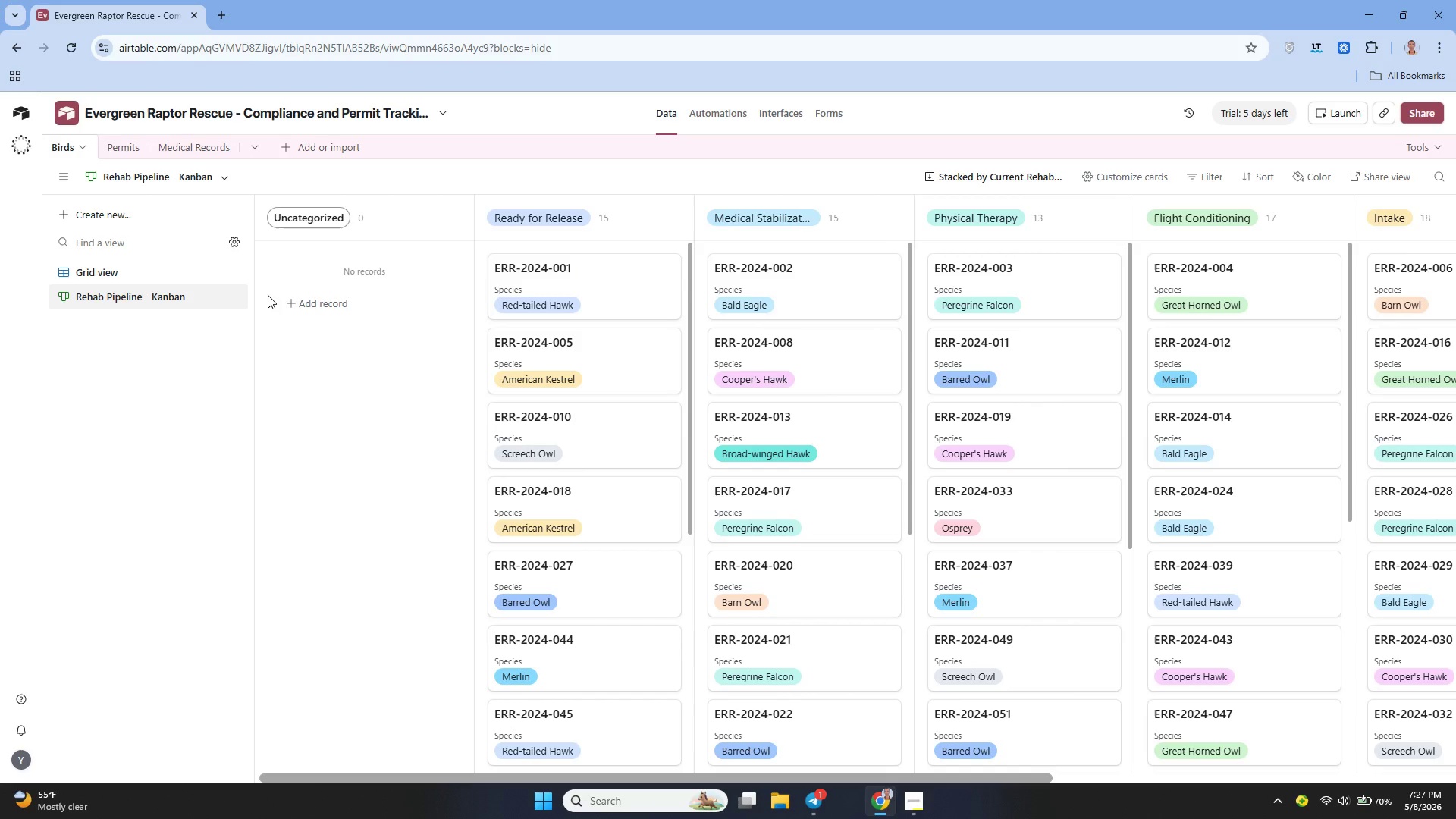 
mouse_move([564, 366])
 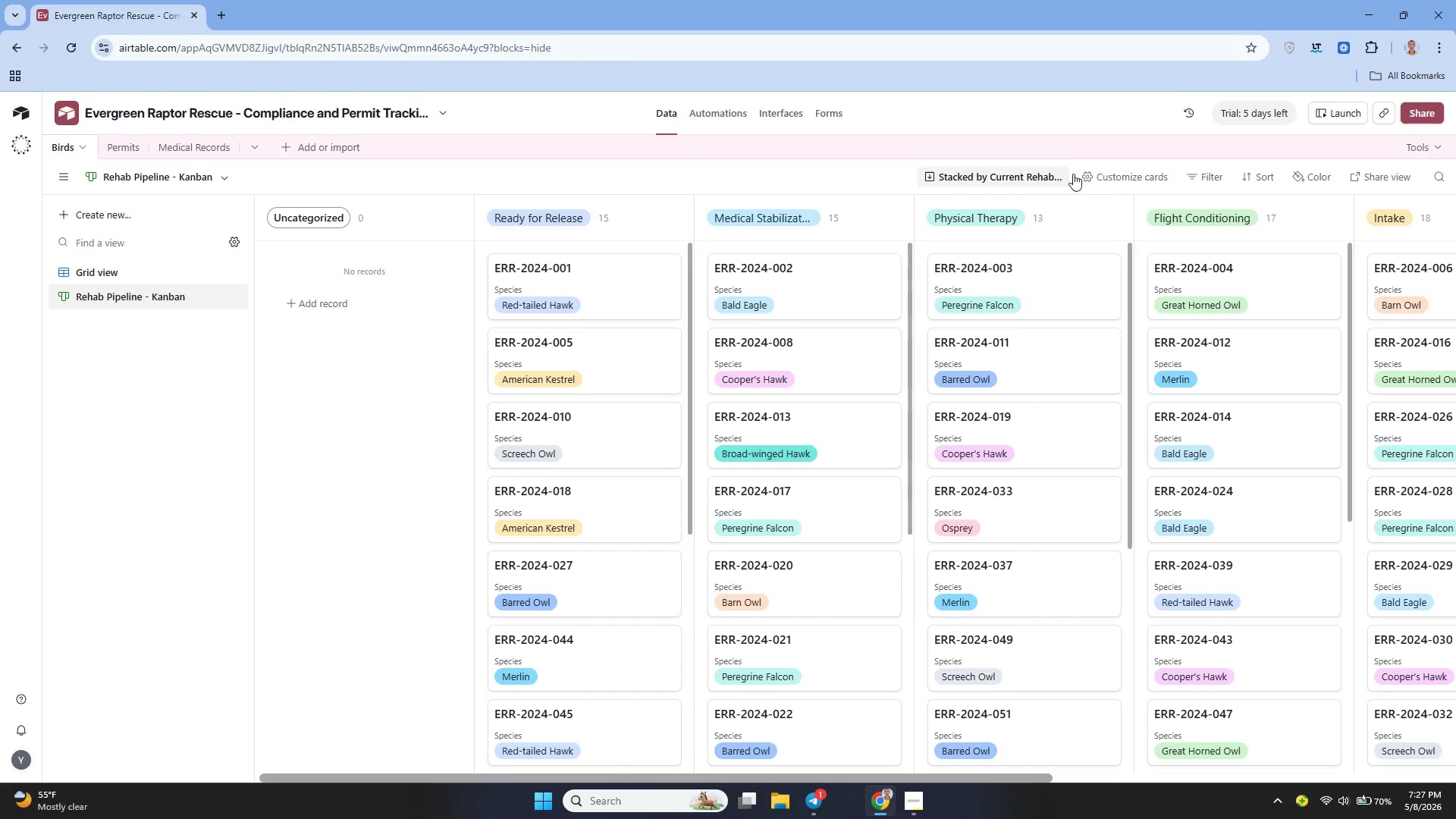 
left_click([1122, 171])
 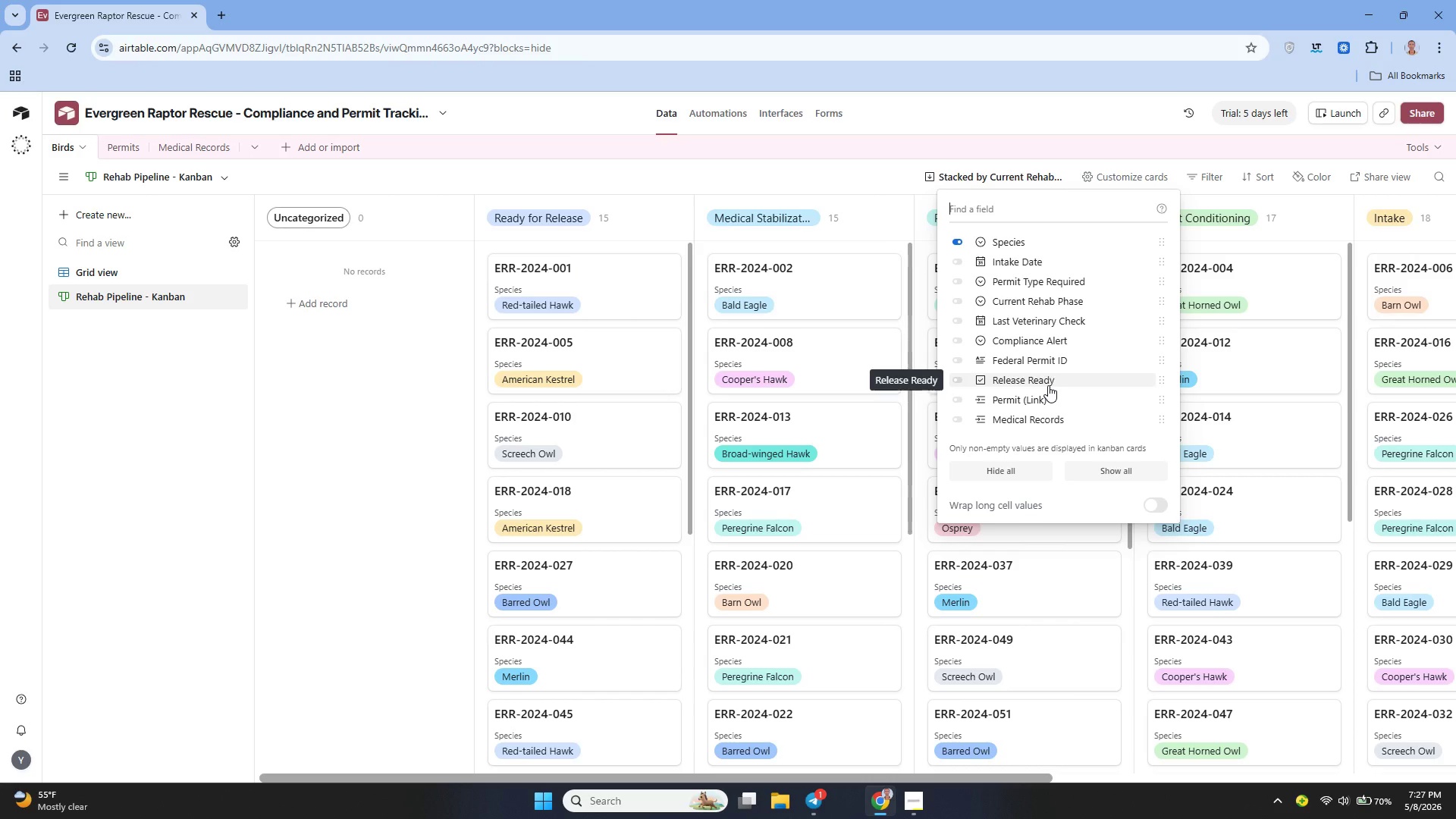 
wait(14.95)
 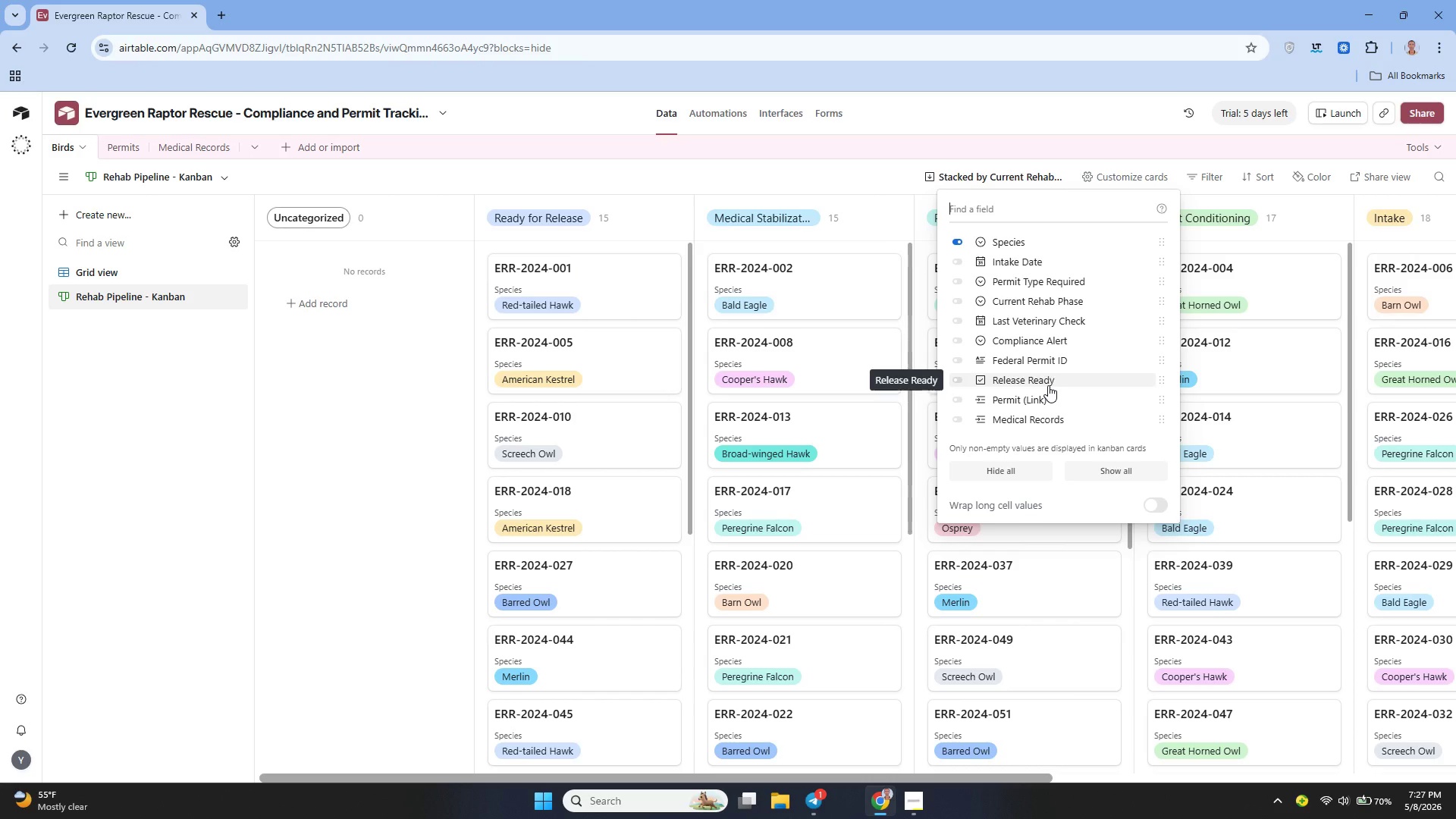 
left_click([1038, 281])
 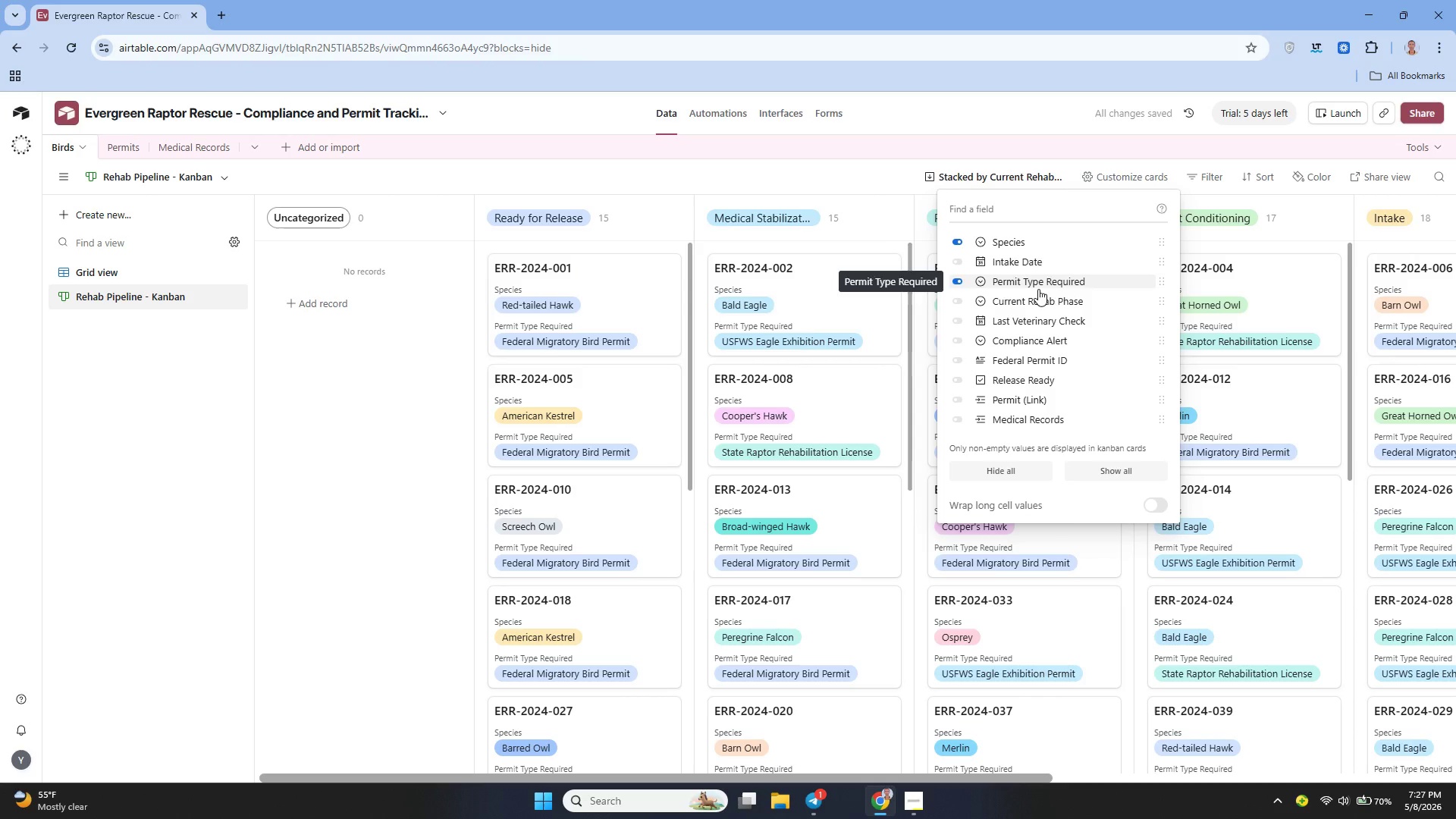 
left_click([1021, 314])
 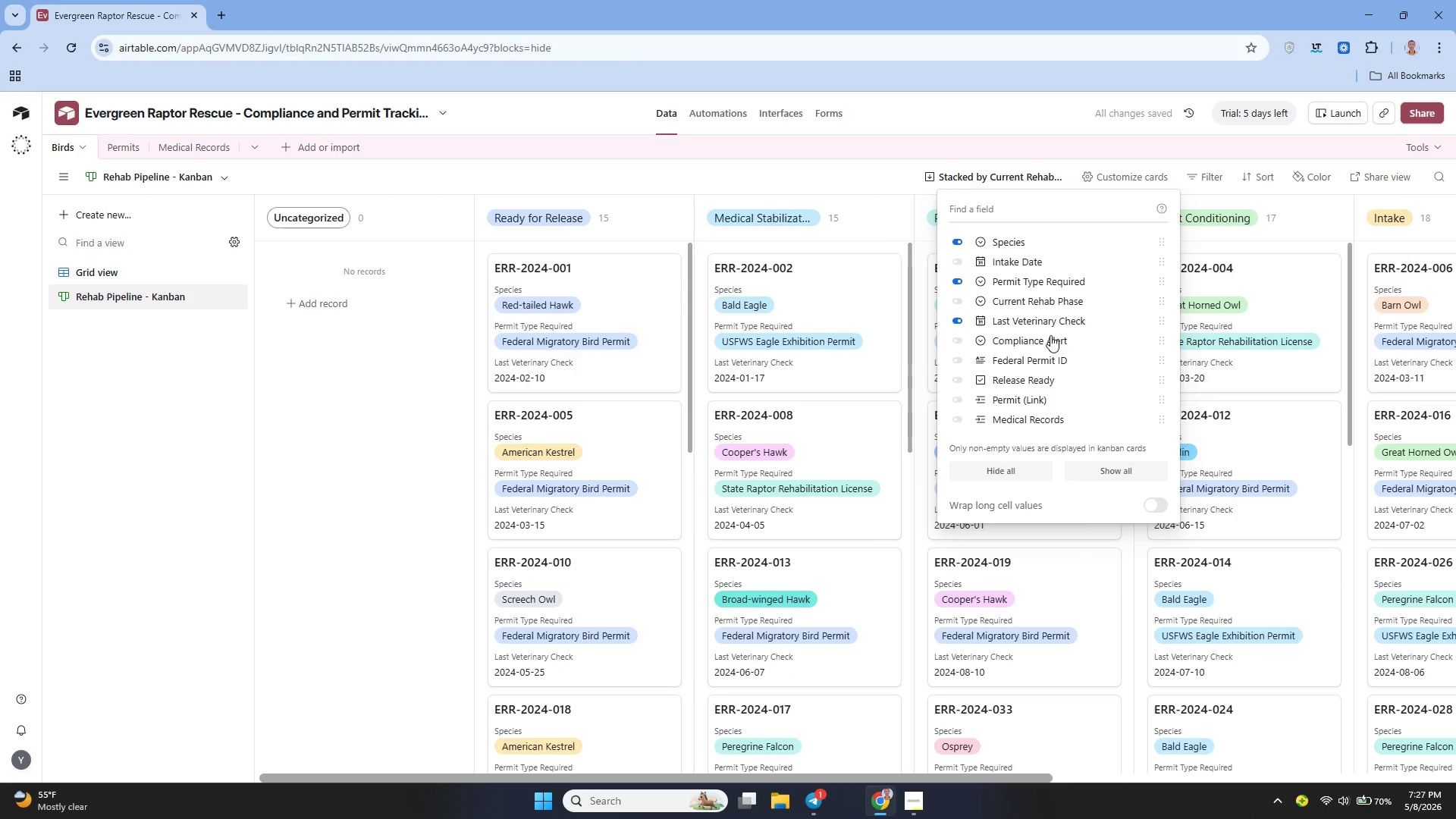 
left_click([1034, 343])
 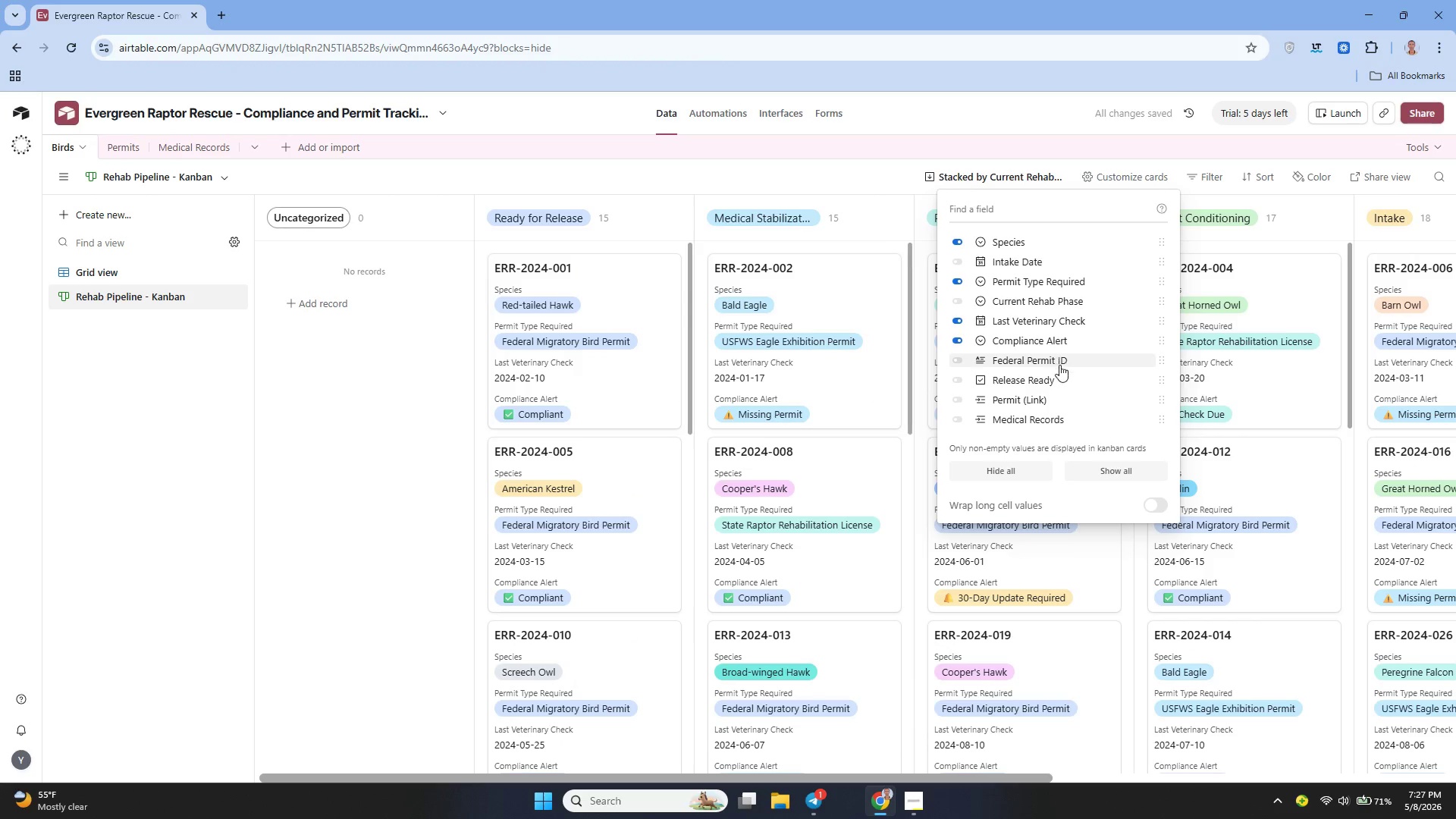 
left_click([1028, 376])
 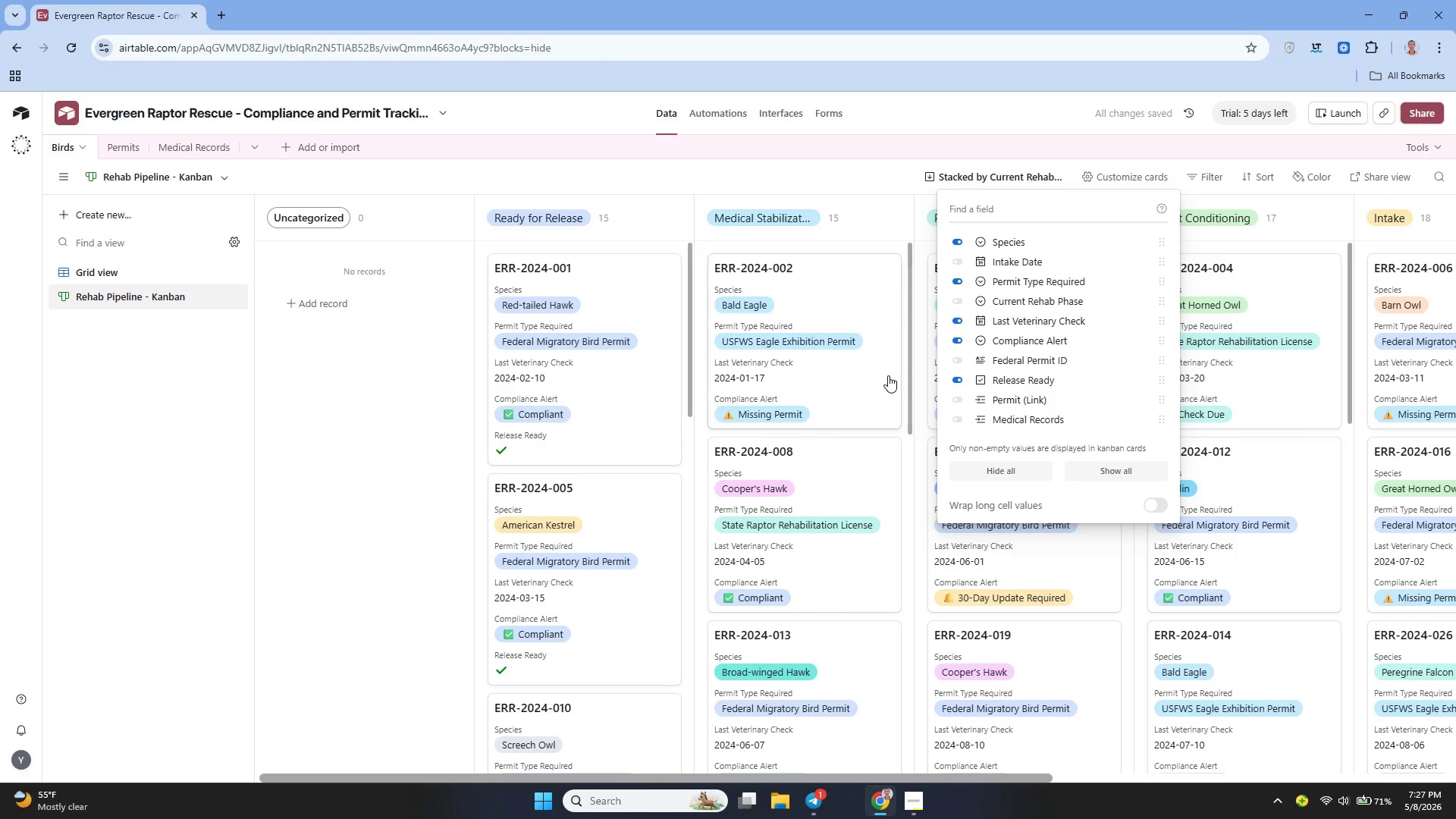 
left_click([436, 469])
 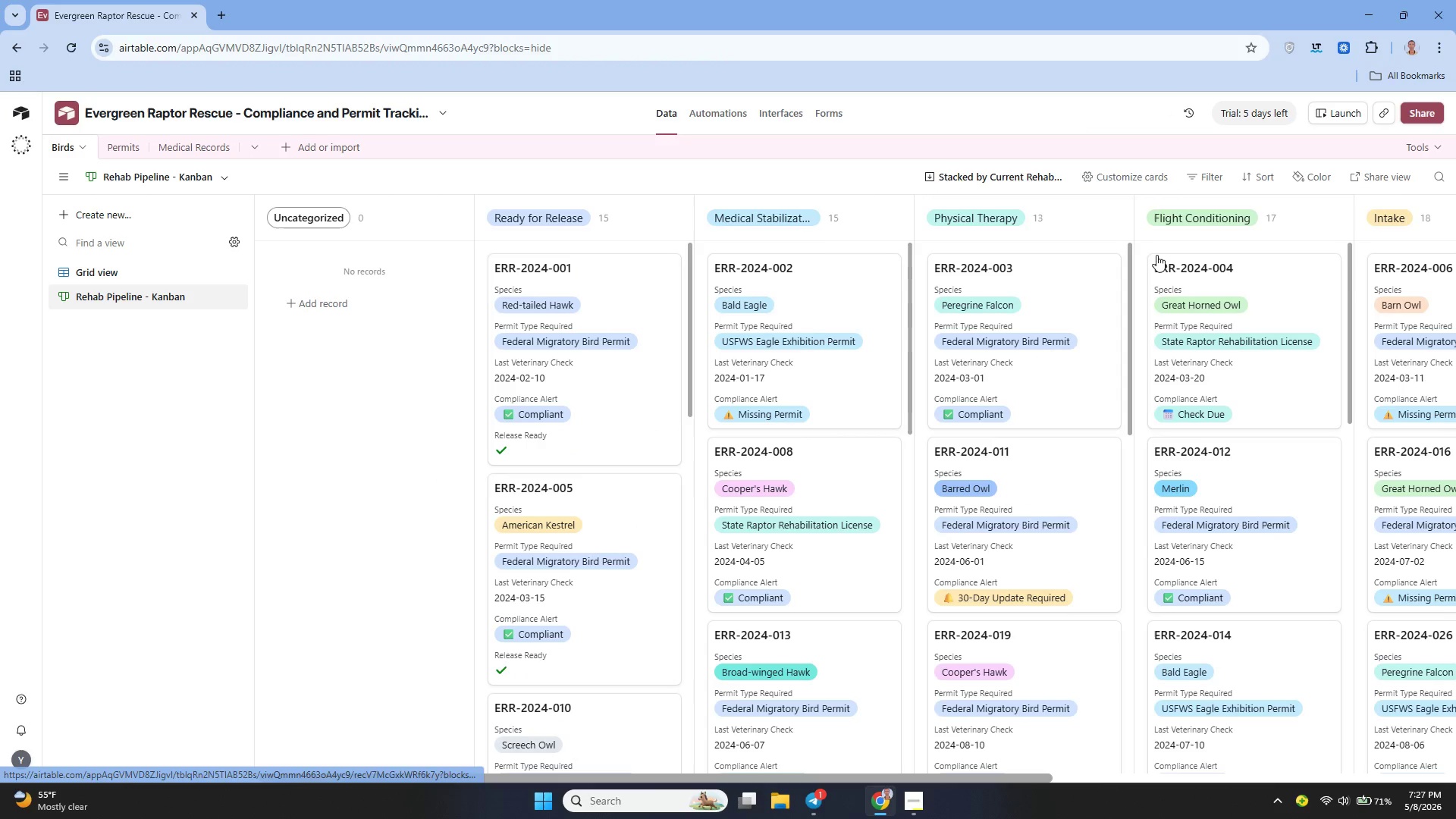 
left_click_drag(start_coordinate=[1387, 218], to_coordinate=[551, 212])
 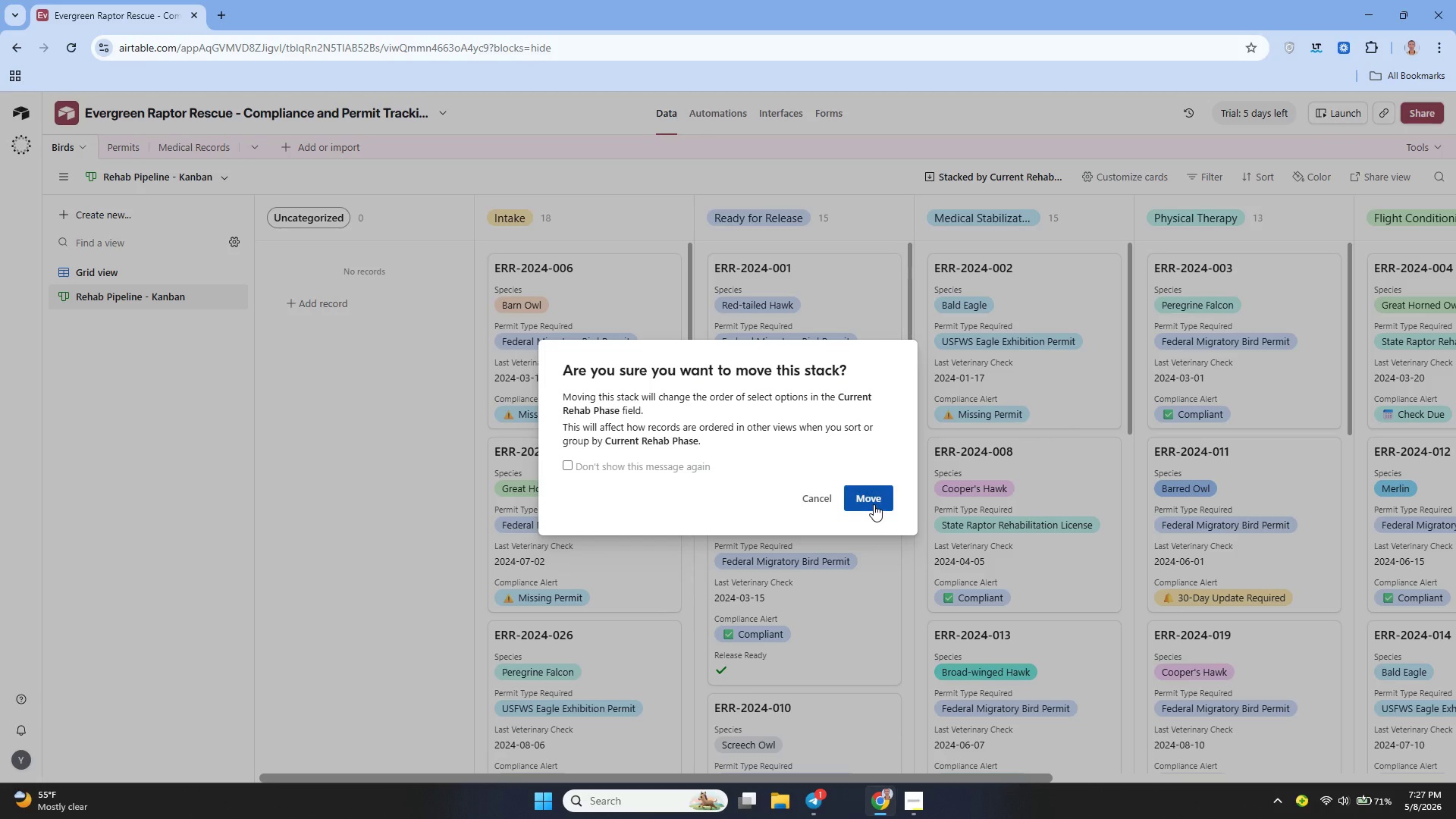 
left_click([874, 504])
 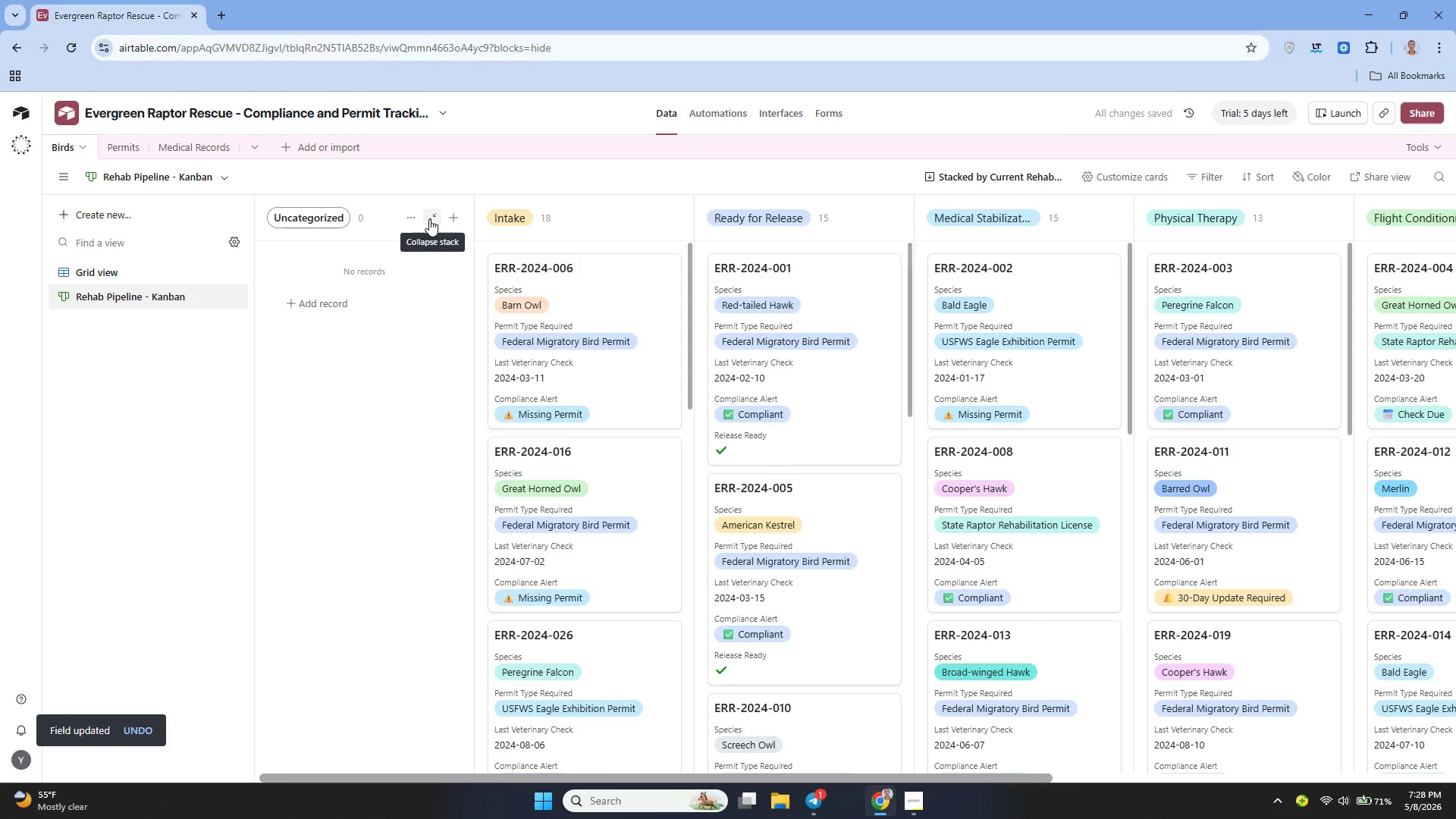 
left_click([429, 219])
 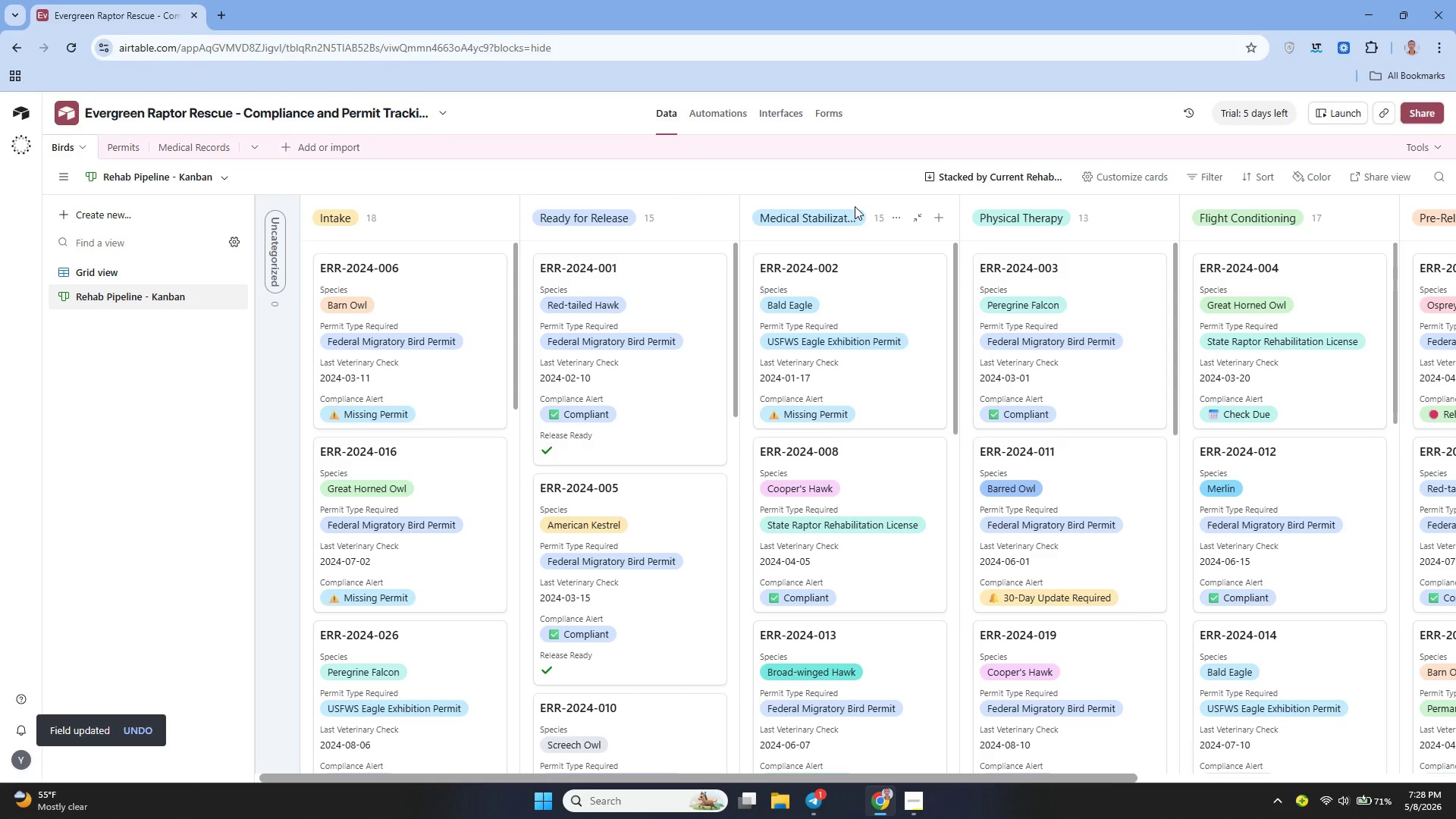 
wait(7.42)
 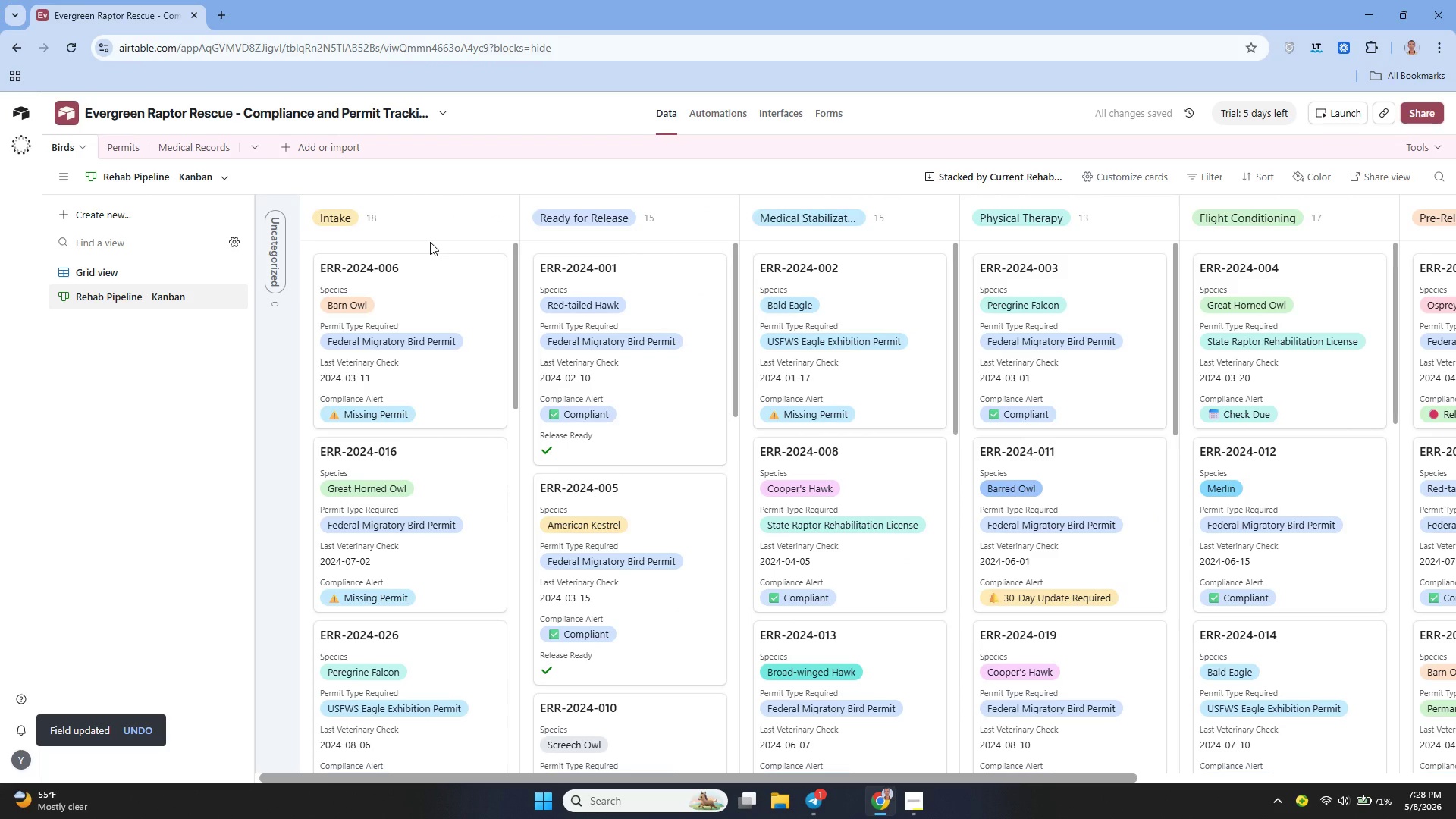 
left_click_drag(start_coordinate=[849, 214], to_coordinate=[652, 206])
 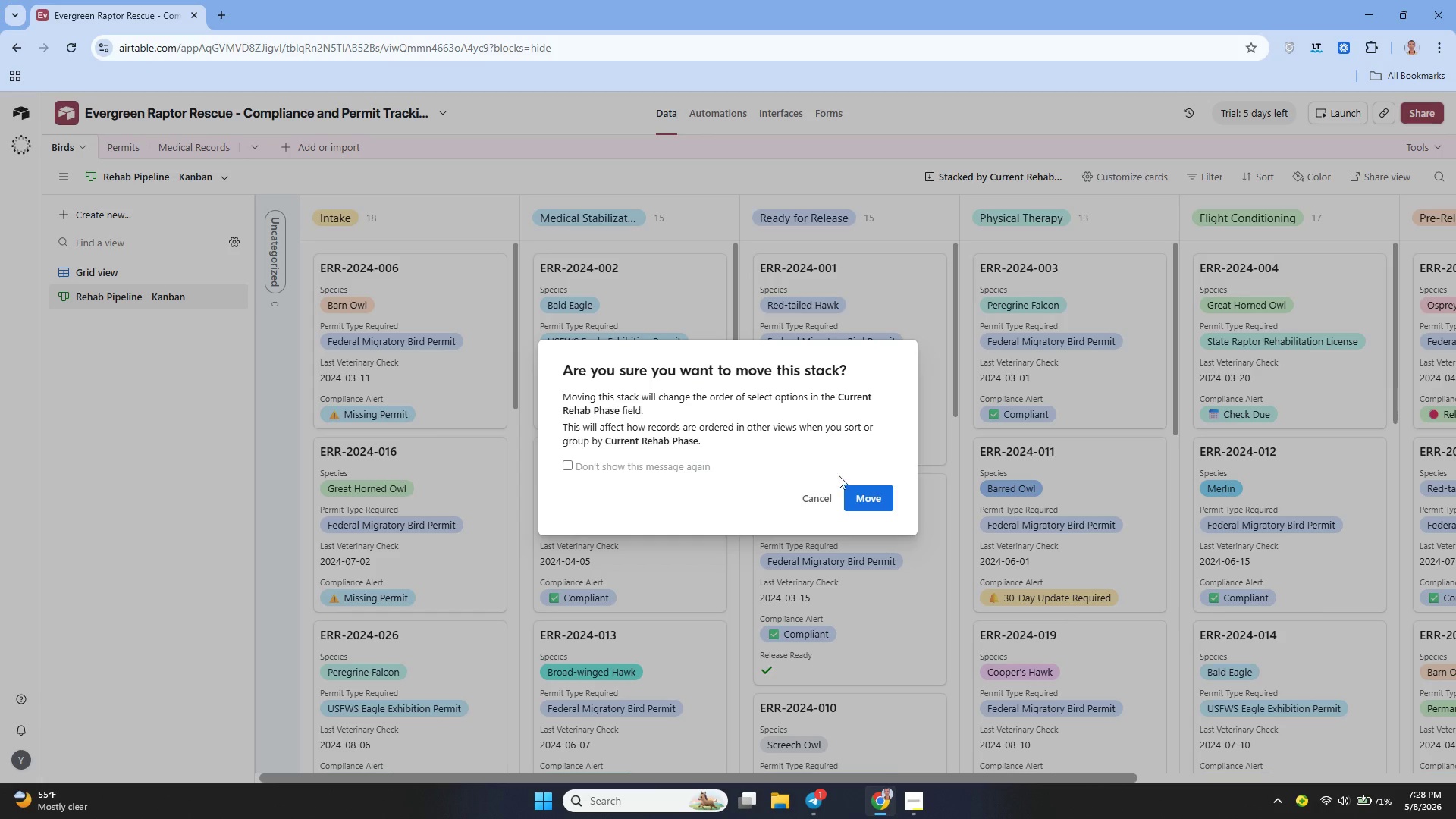 
left_click([862, 500])
 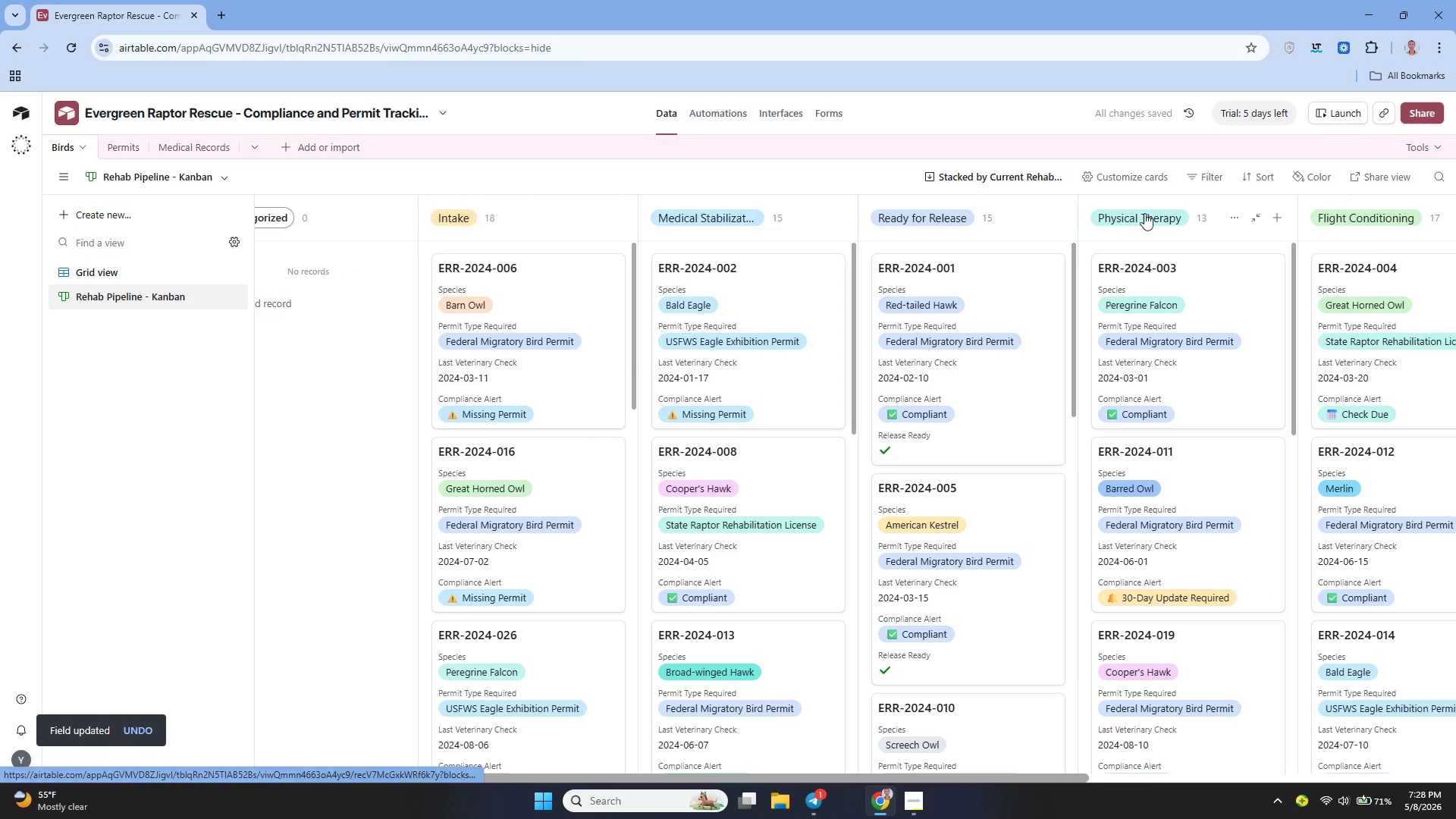 
left_click_drag(start_coordinate=[1135, 215], to_coordinate=[959, 208])
 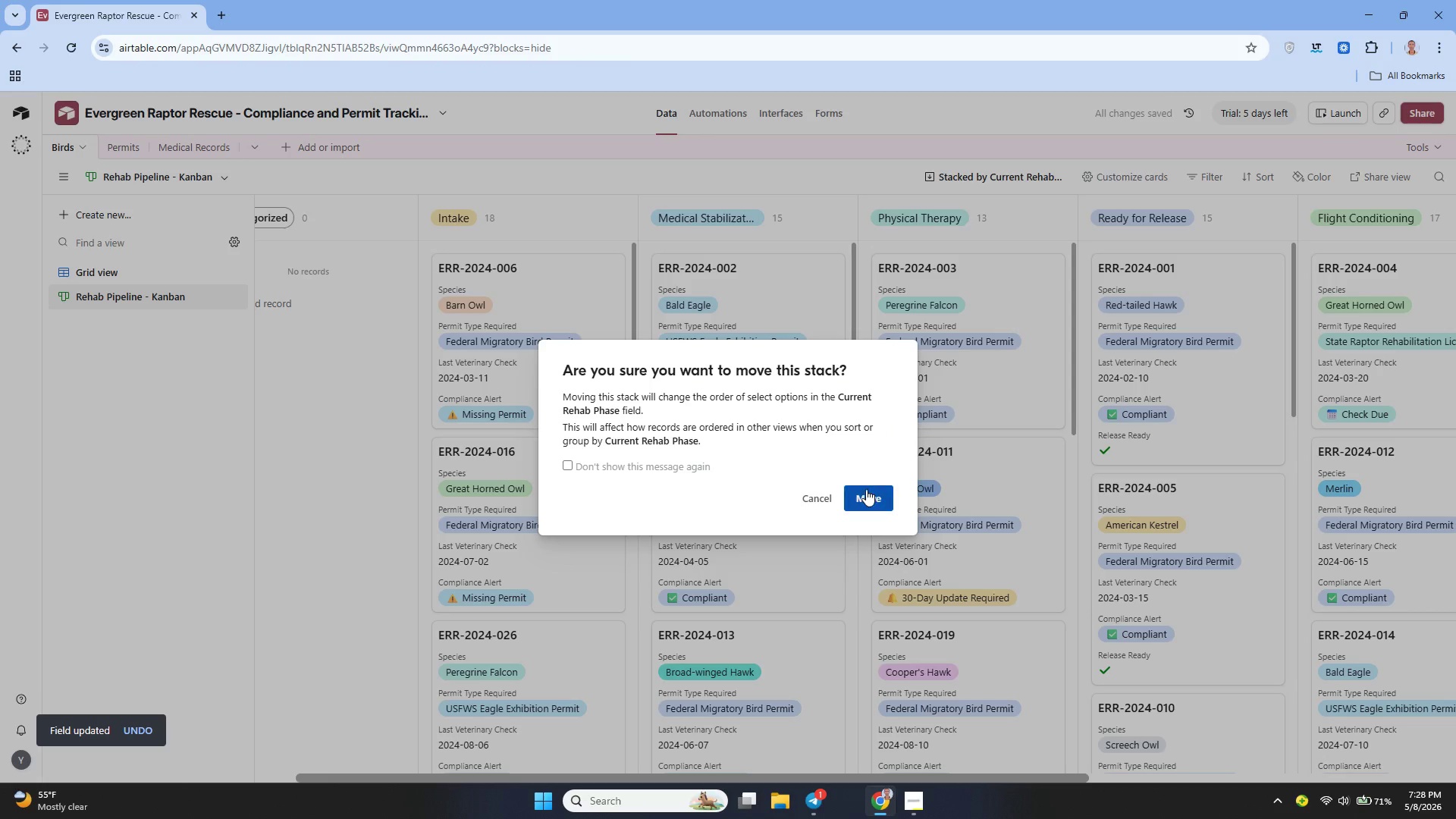 
left_click([864, 492])
 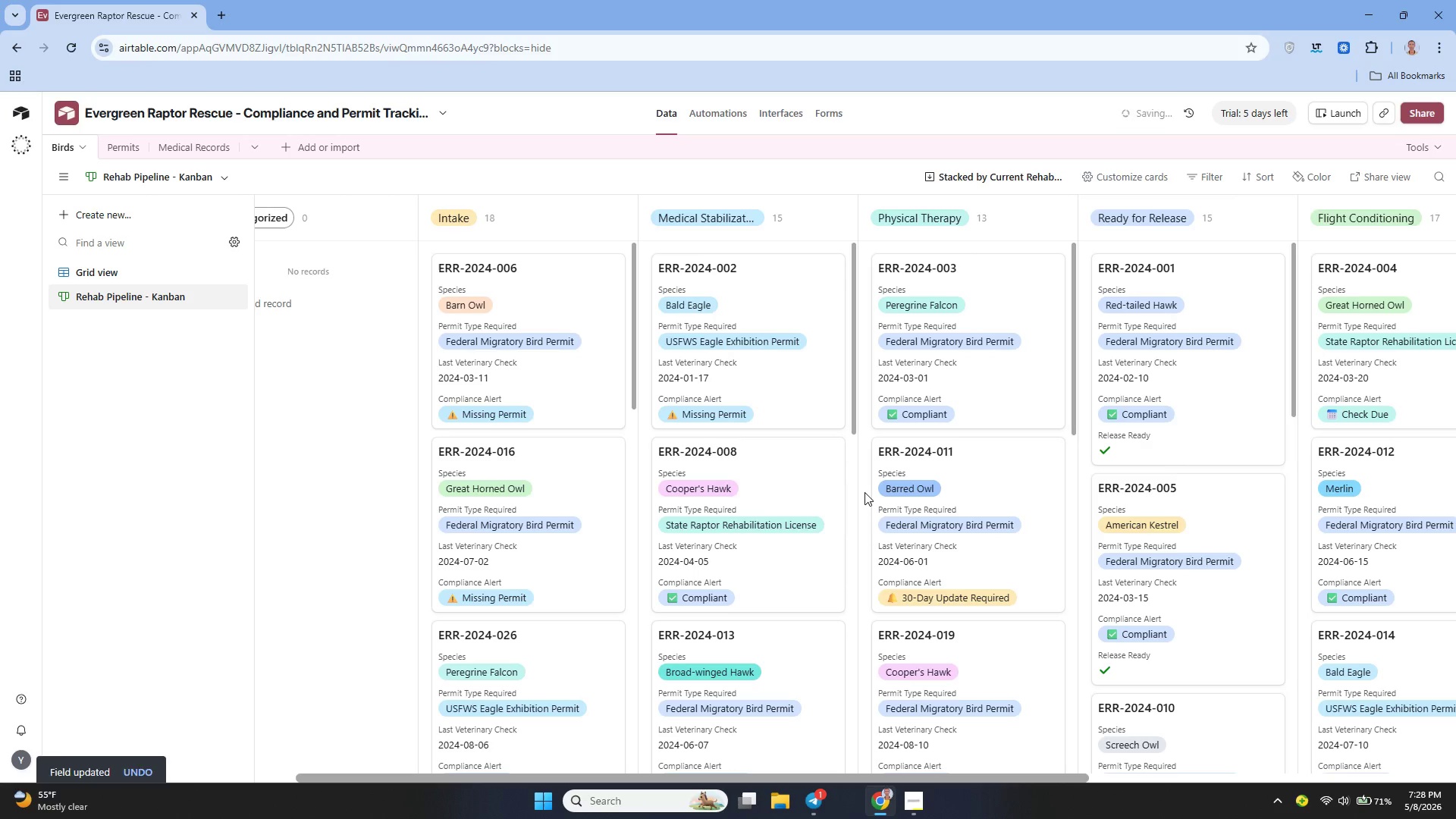 
mouse_move([934, 497])
 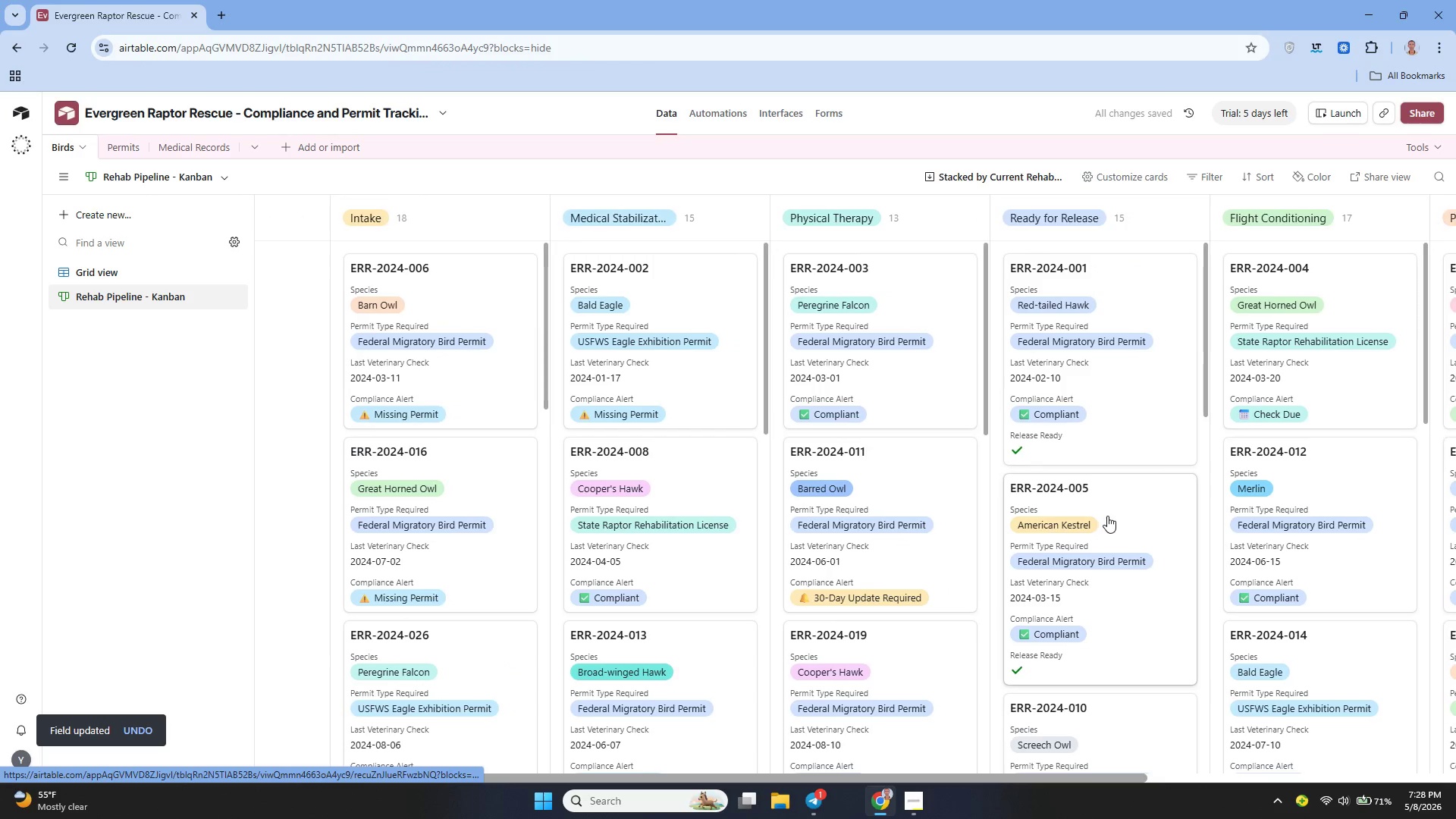 
mouse_move([1055, 346])
 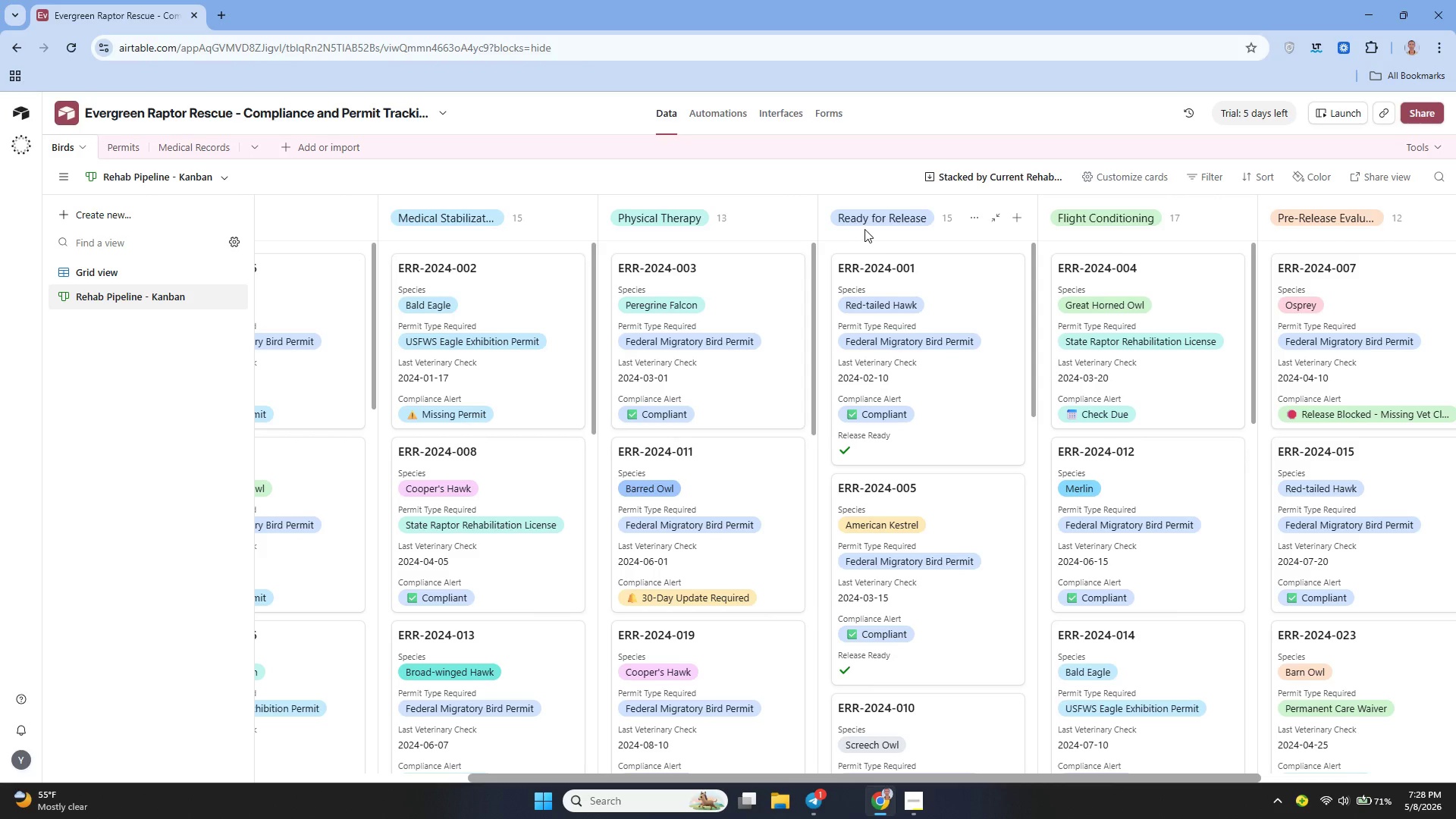 
left_click_drag(start_coordinate=[864, 217], to_coordinate=[1302, 212])
 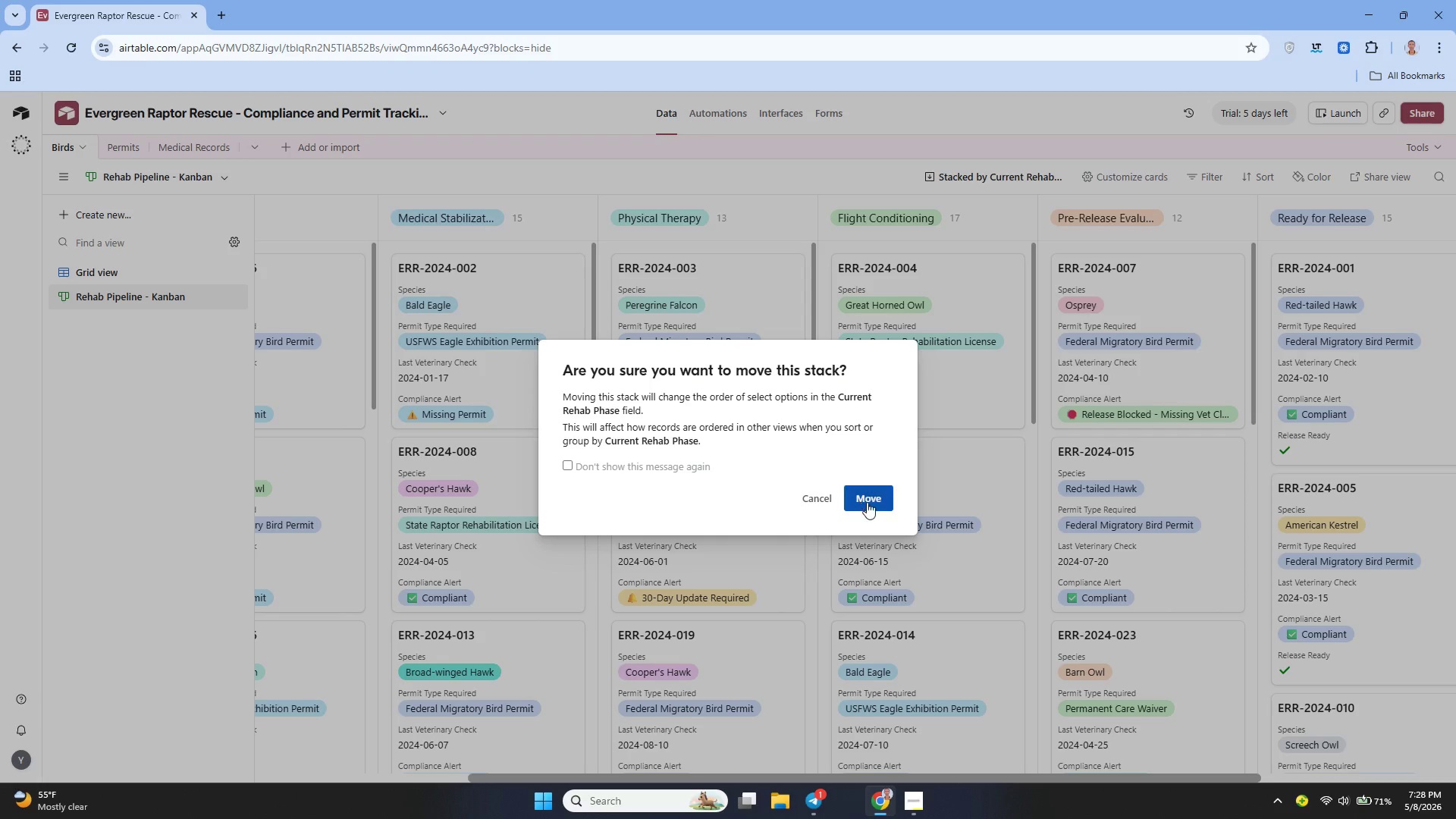 
left_click([868, 502])
 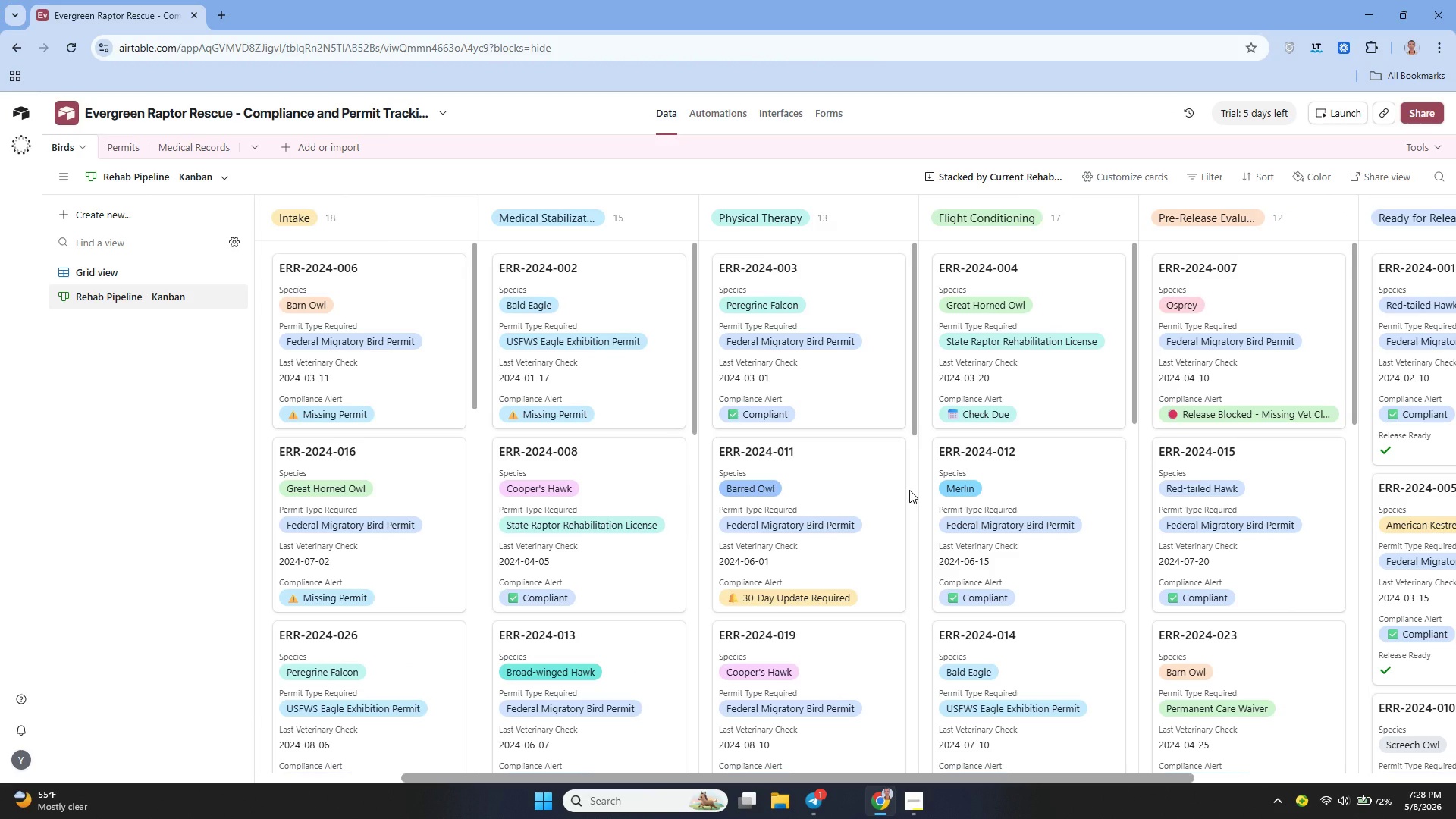 
wait(20.19)
 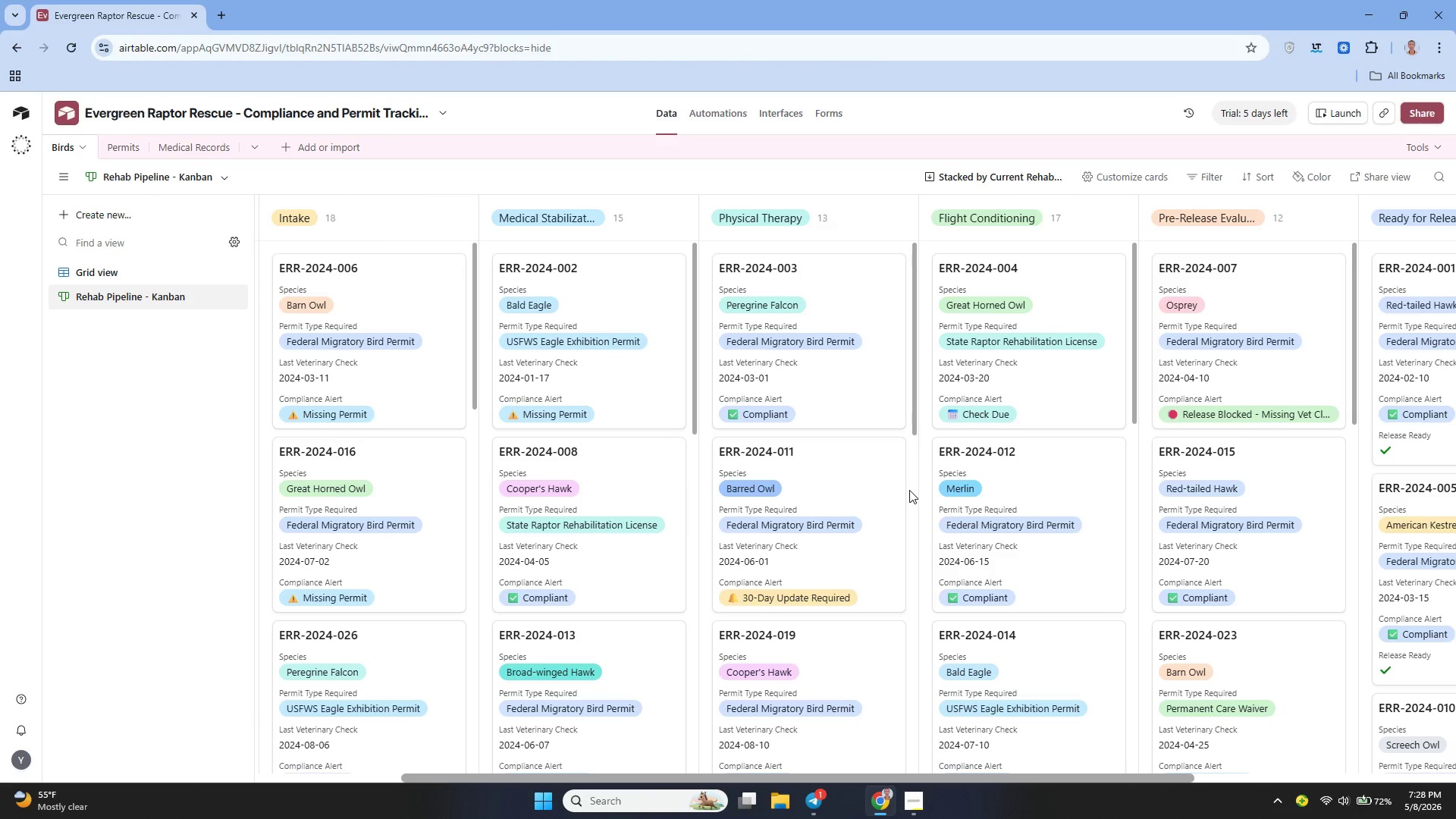 
left_click([912, 784])